 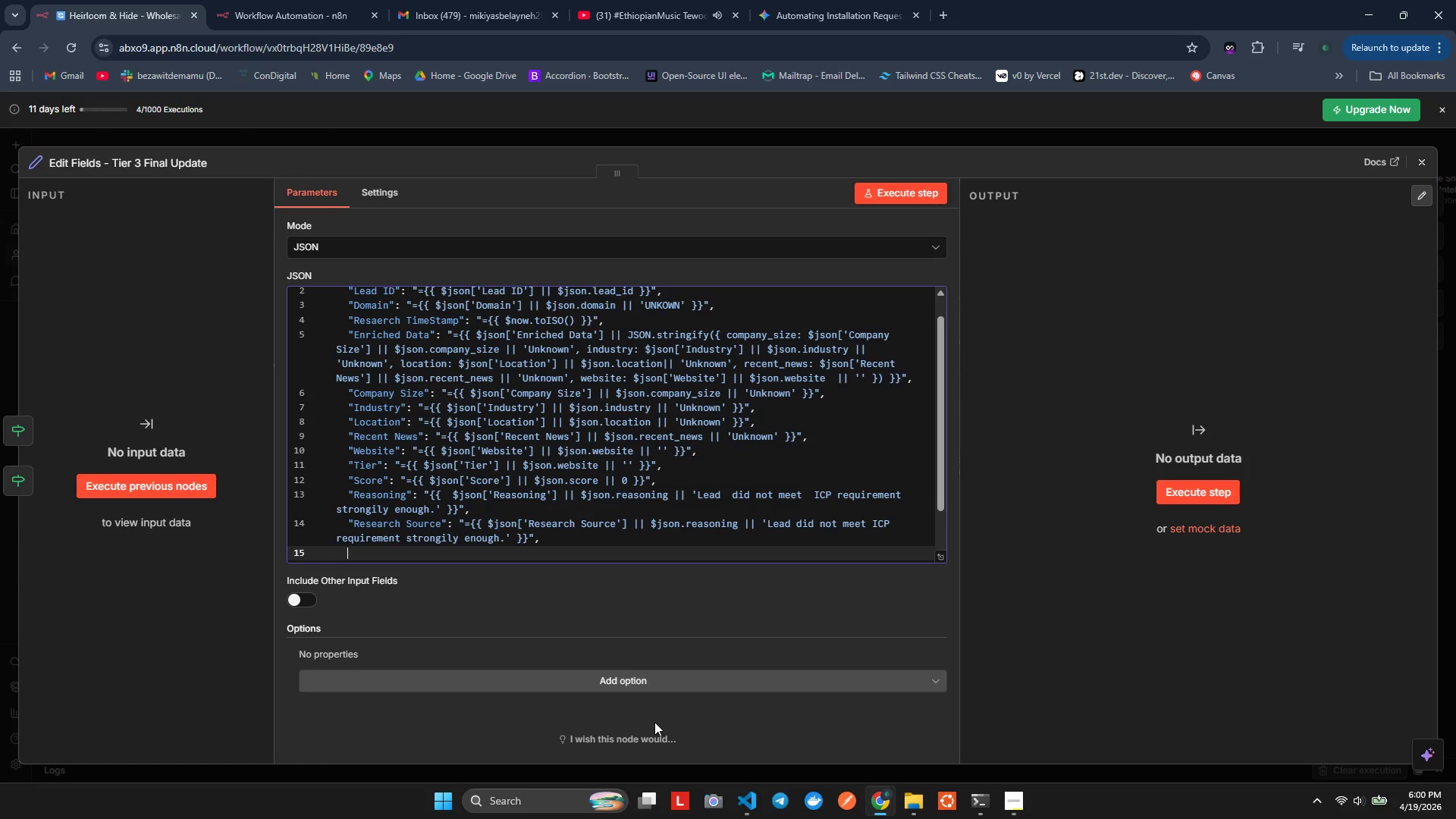 
key(Alt+Tab)
 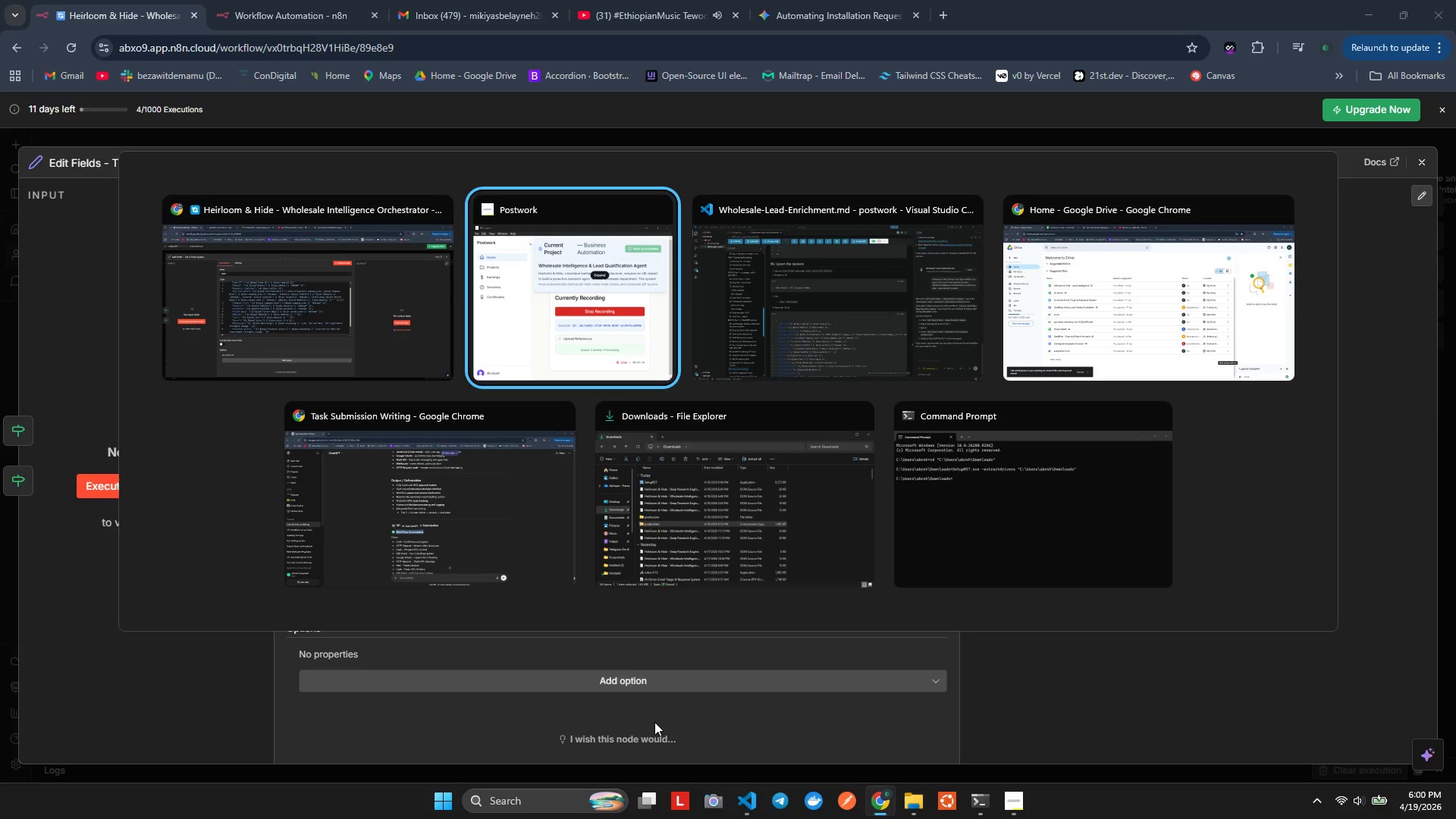 
key(Alt+Tab)
 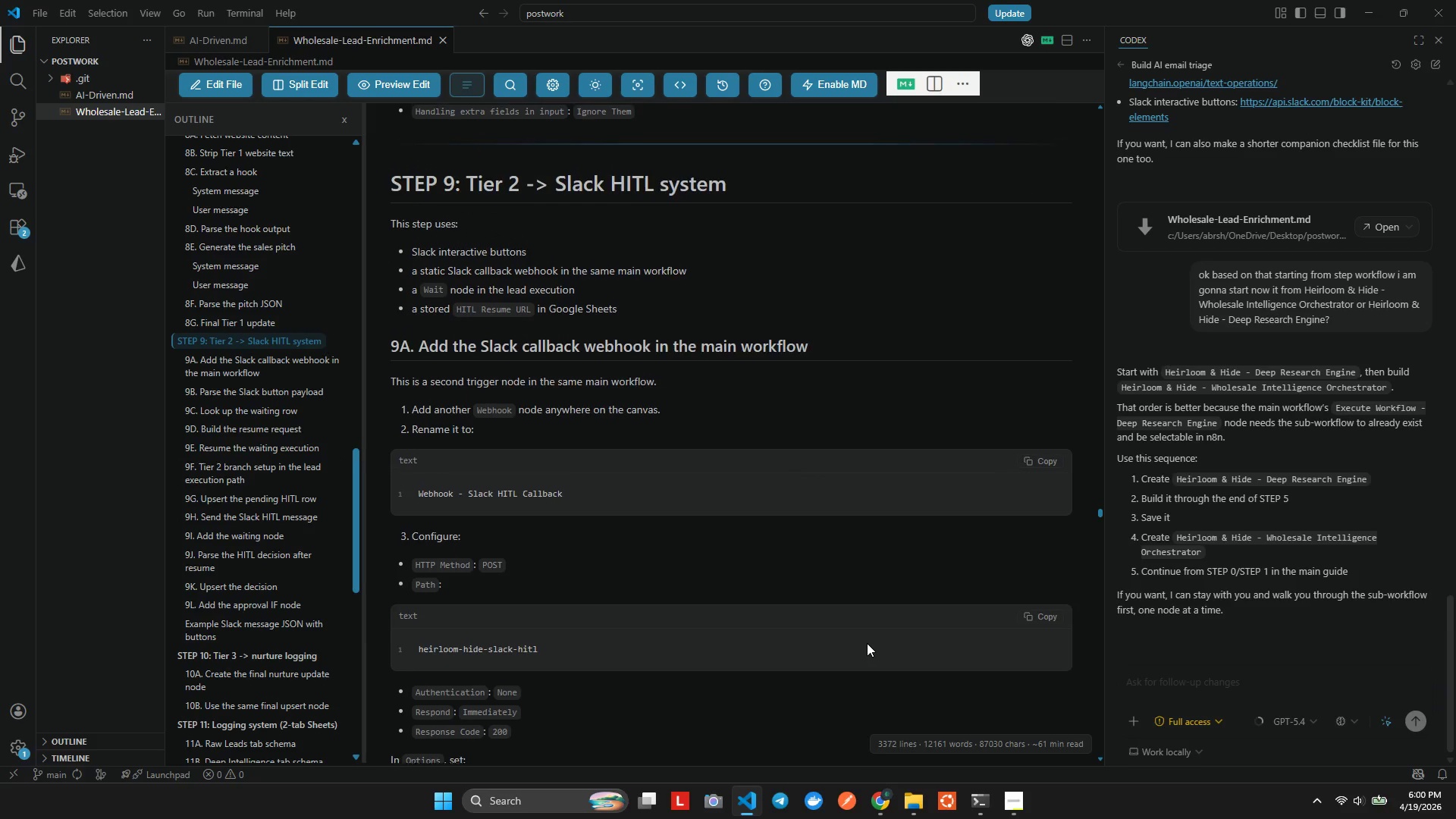 
wait(29.58)
 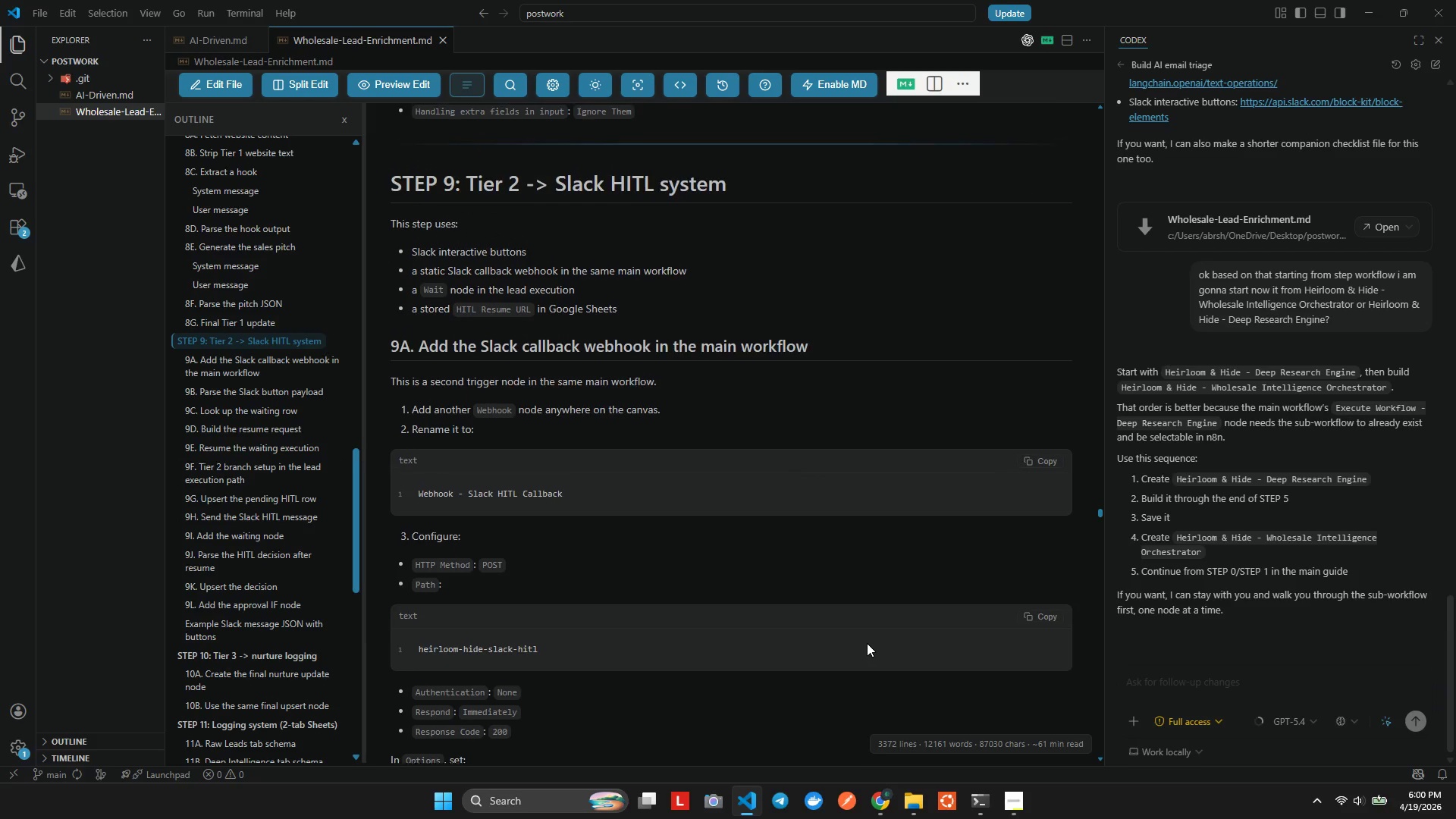 
left_click([1034, 176])
 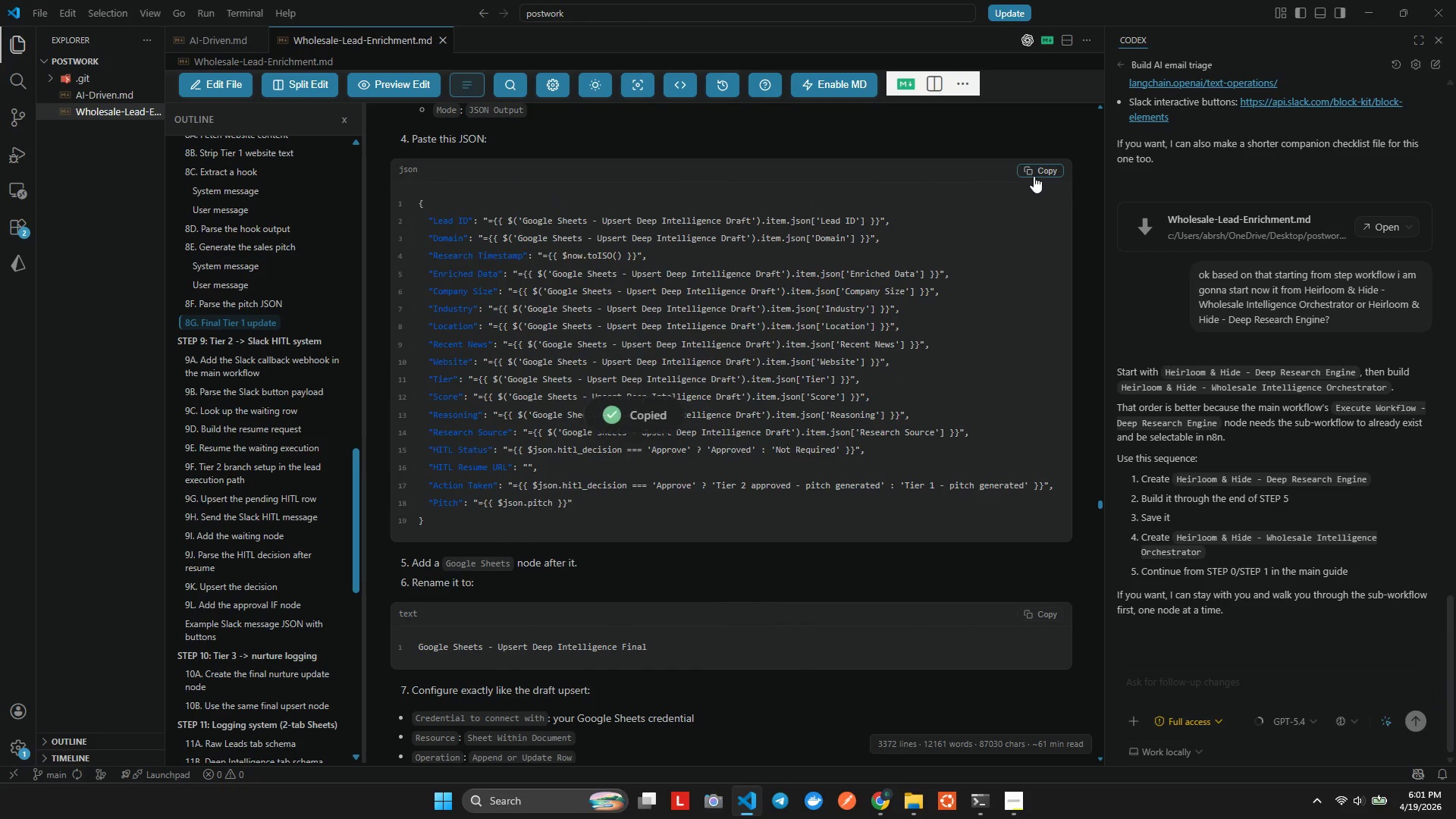 
key(Alt+AltLeft)
 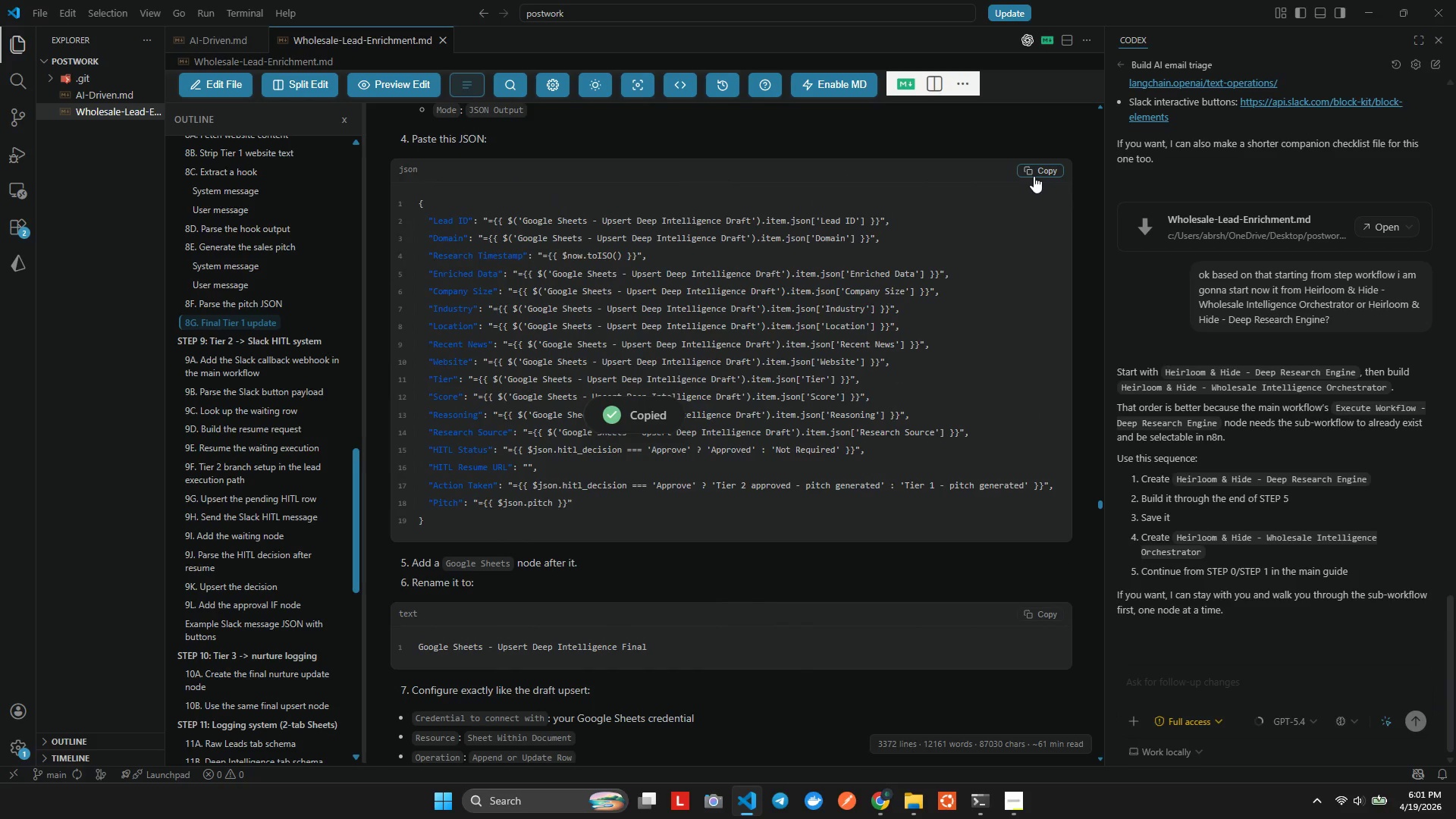 
key(Alt+Tab)
 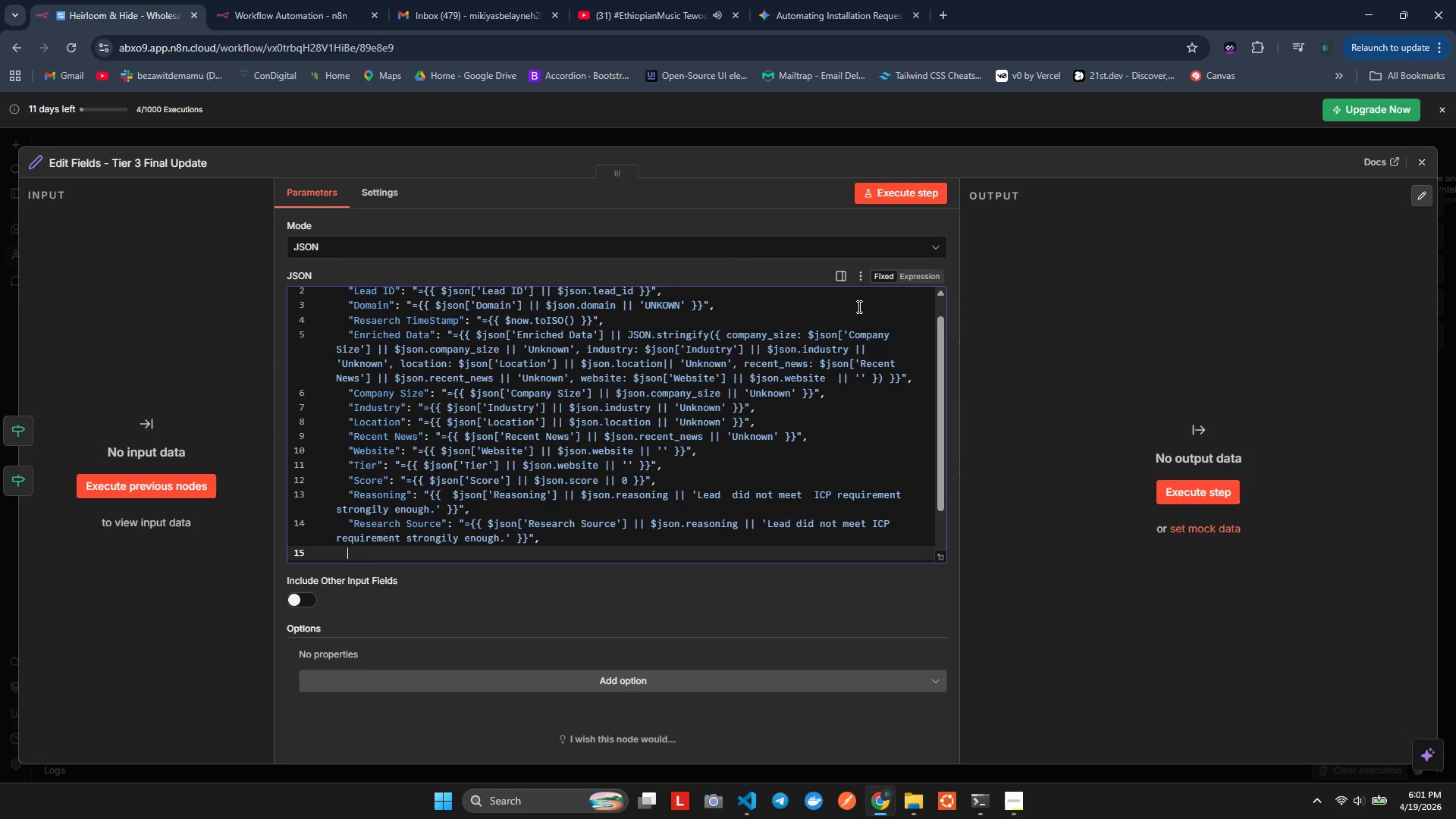 
left_click([777, 423])
 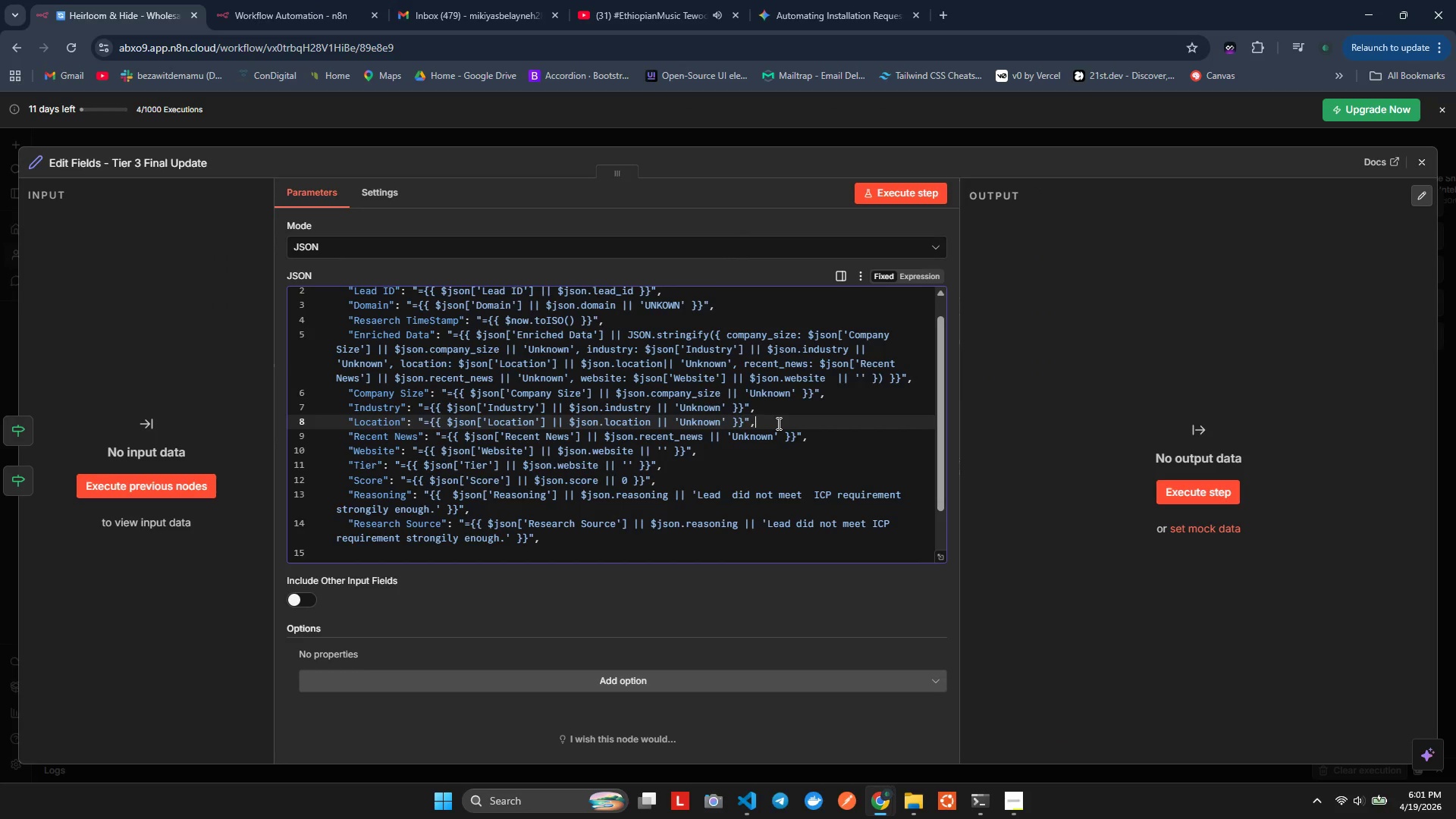 
key(Control+A)
 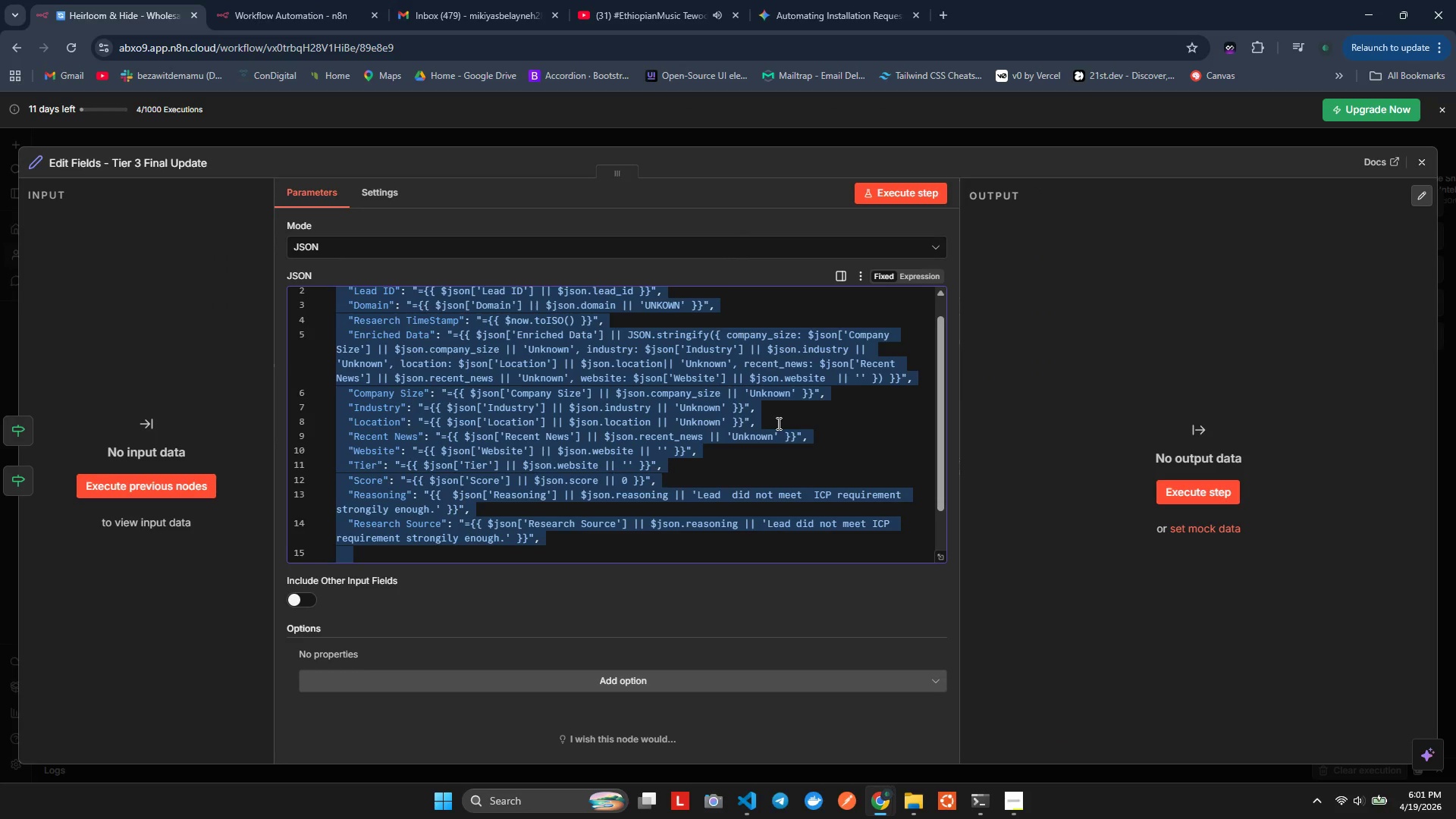 
key(Control+V)
 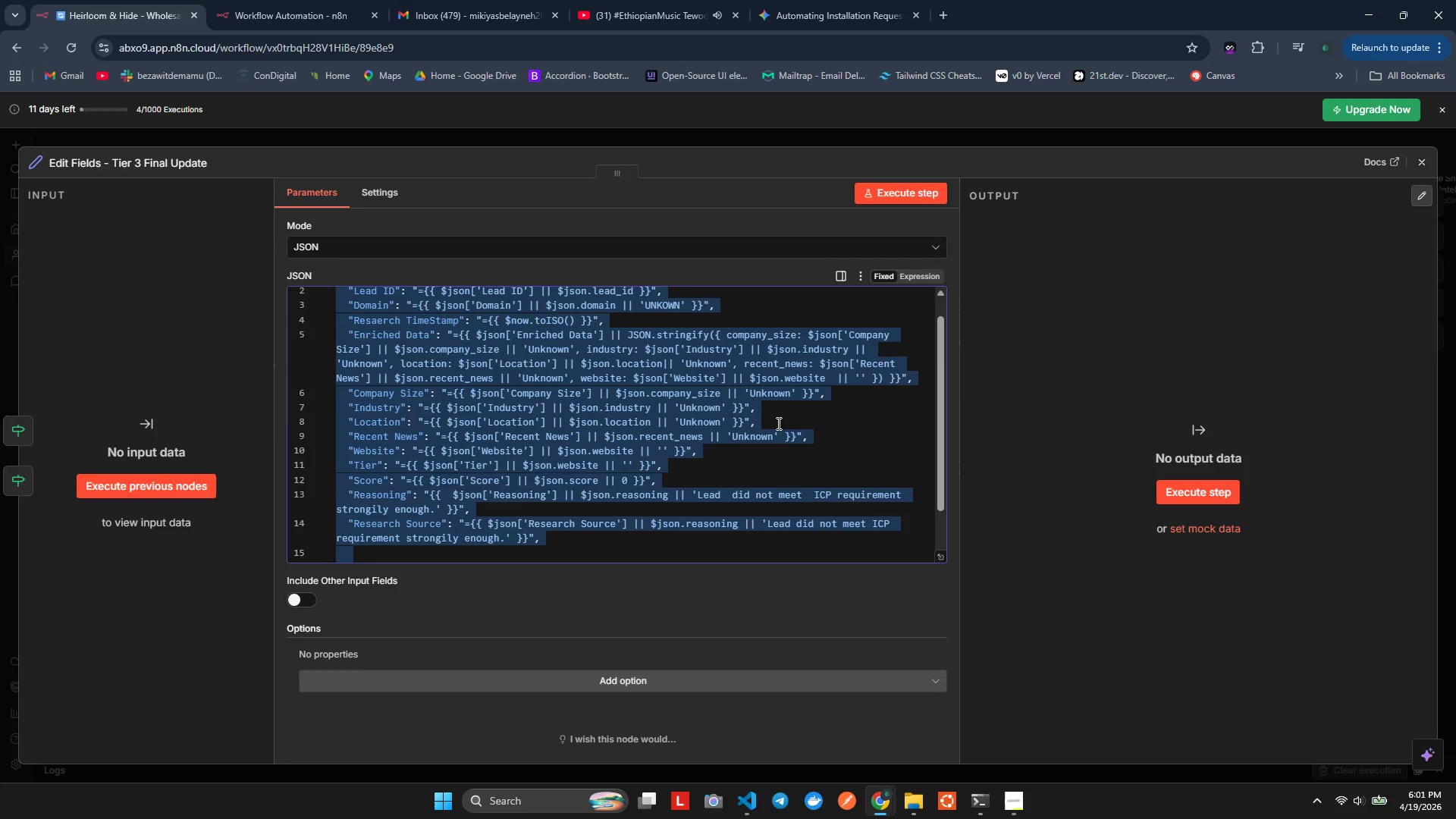 
left_click([777, 423])
 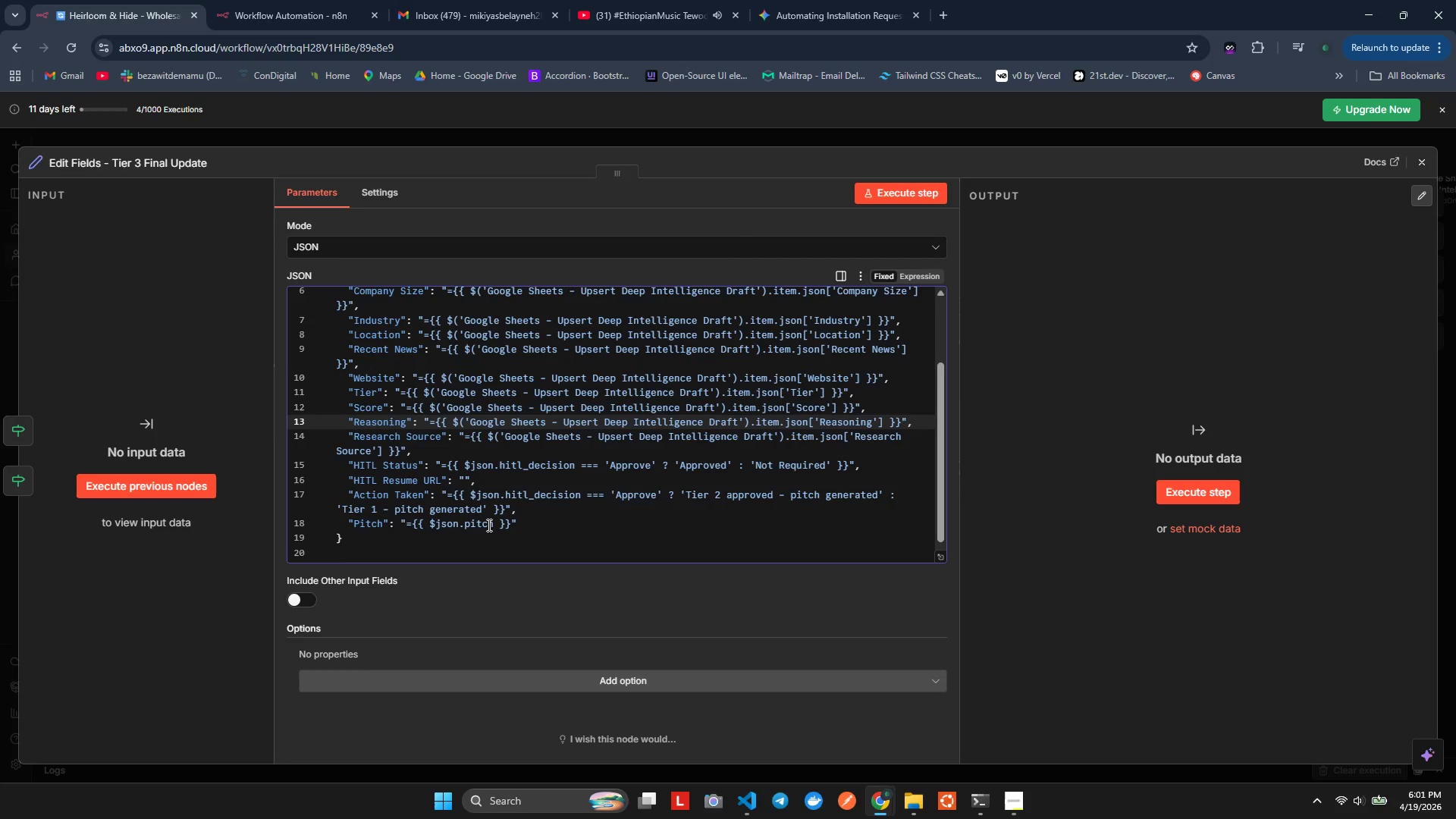 
key(Control+Z)
 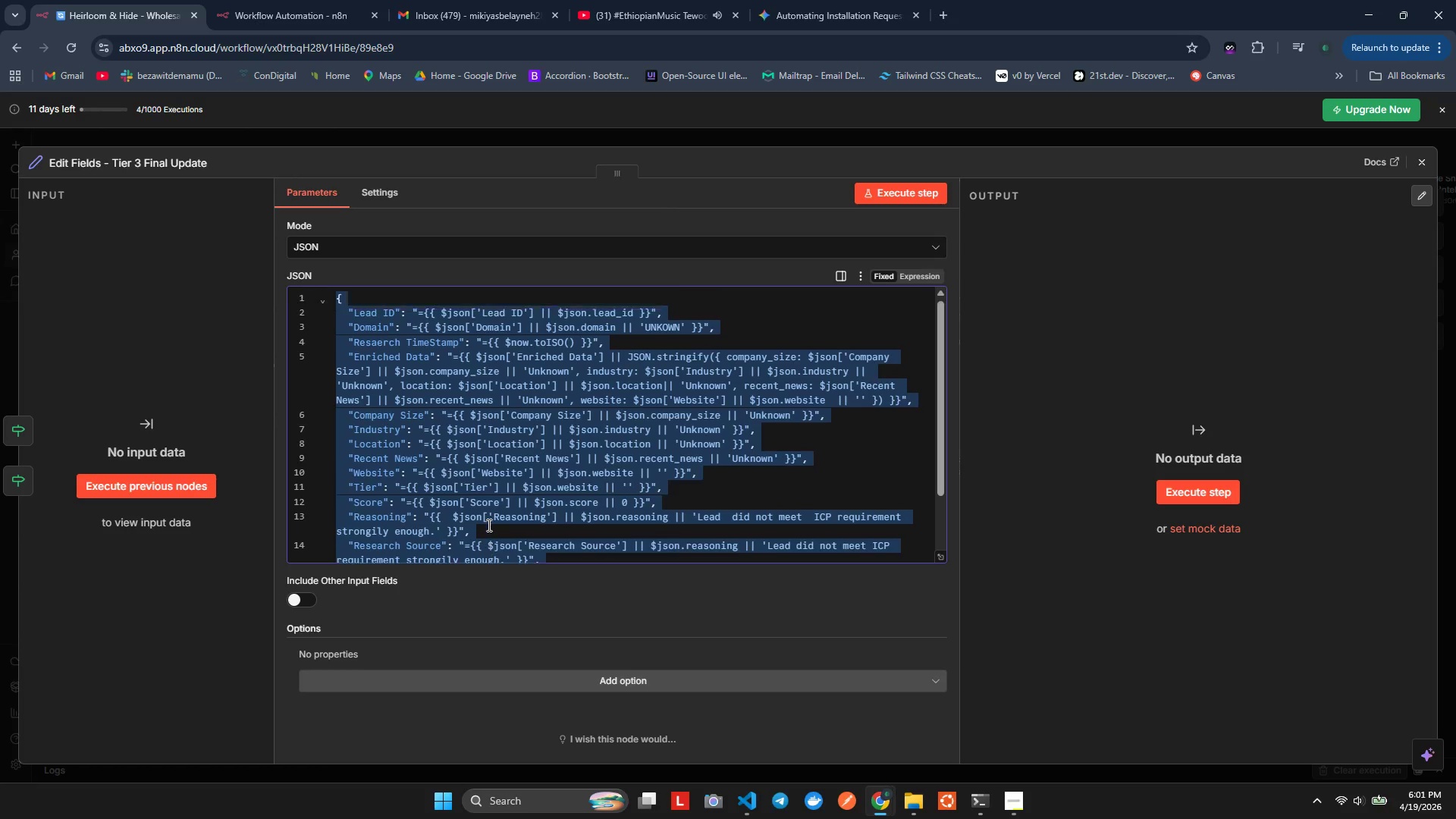 
key(Alt+AltLeft)
 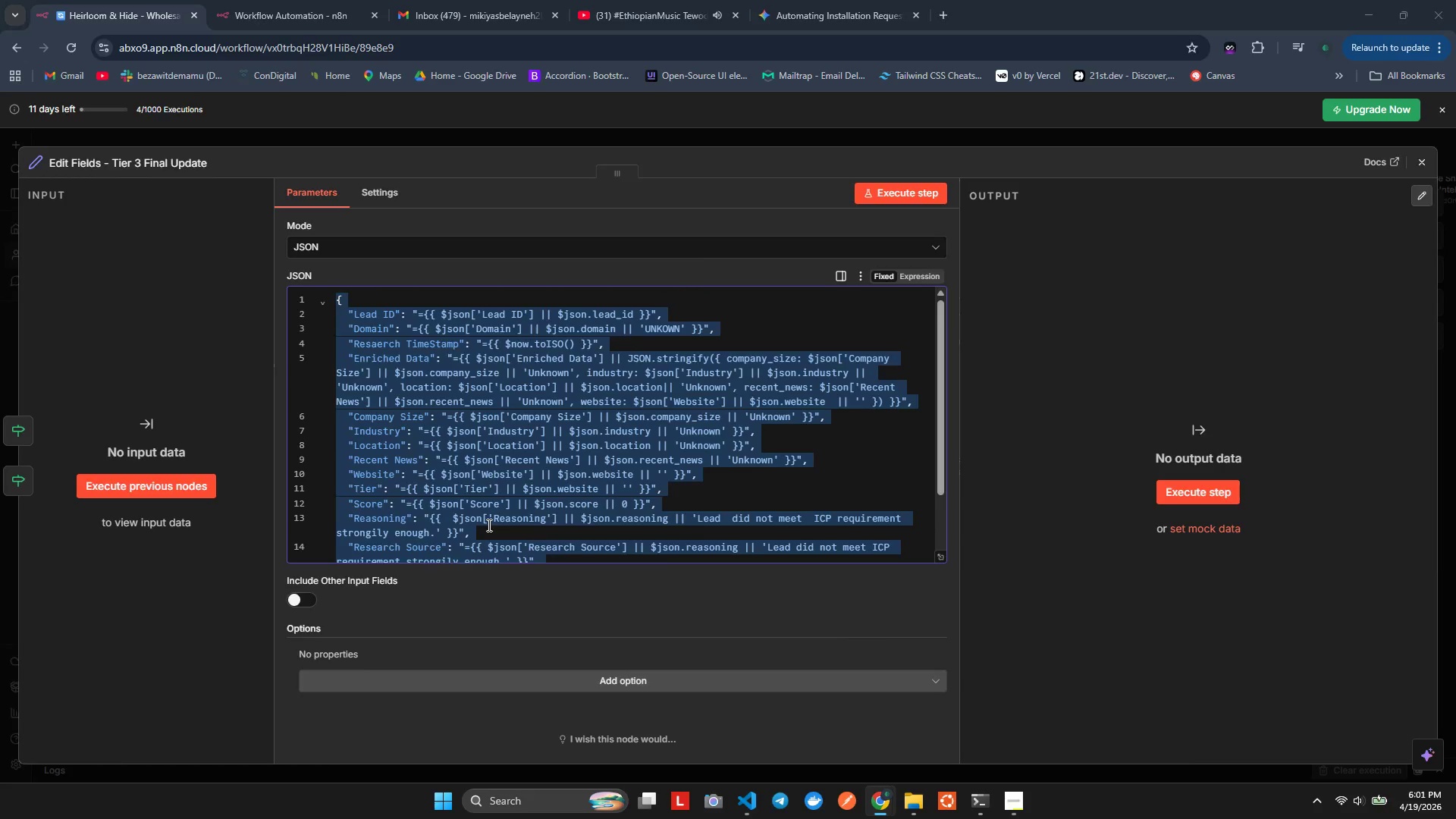 
key(Alt+Tab)
 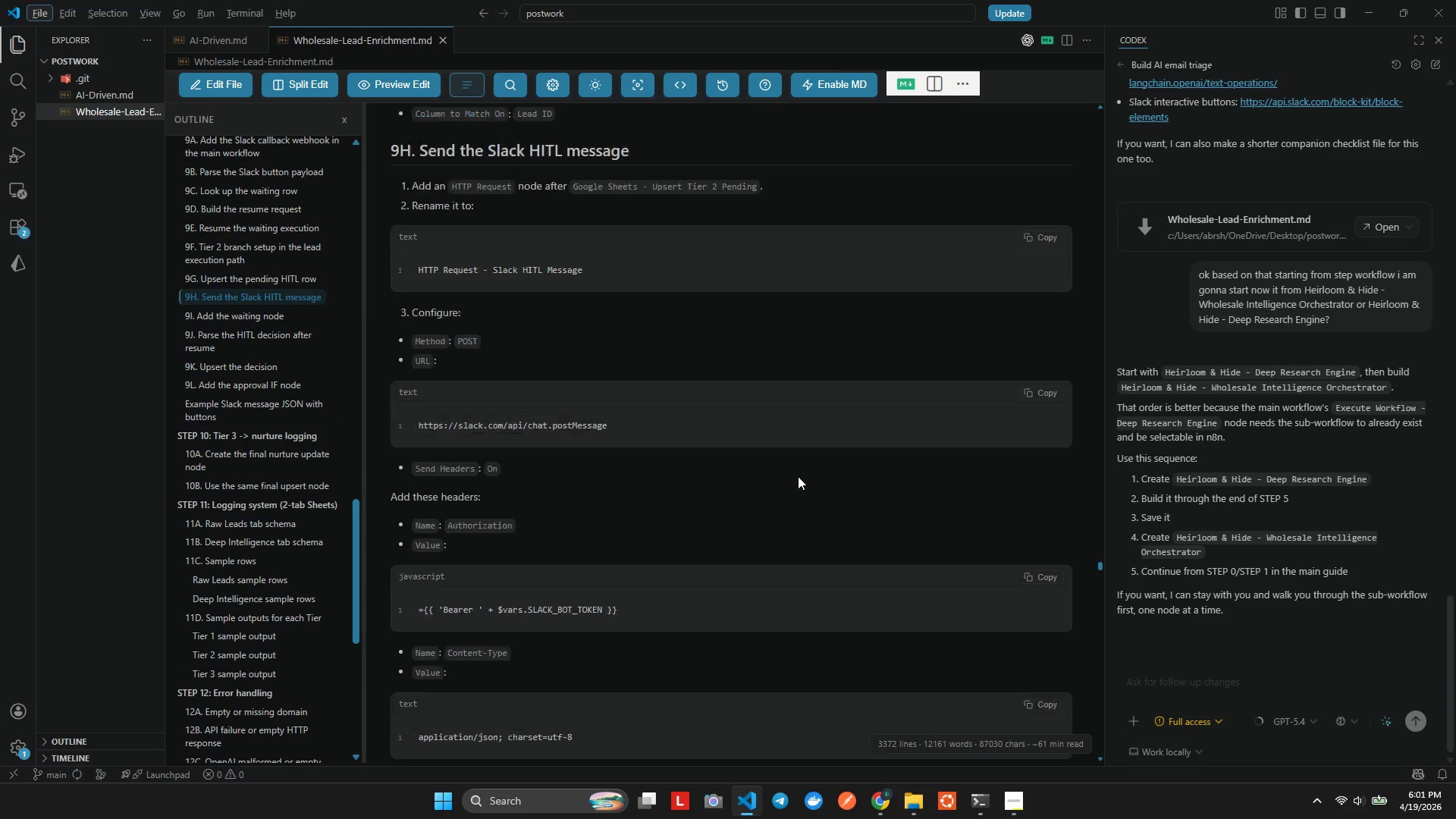 
wait(52.55)
 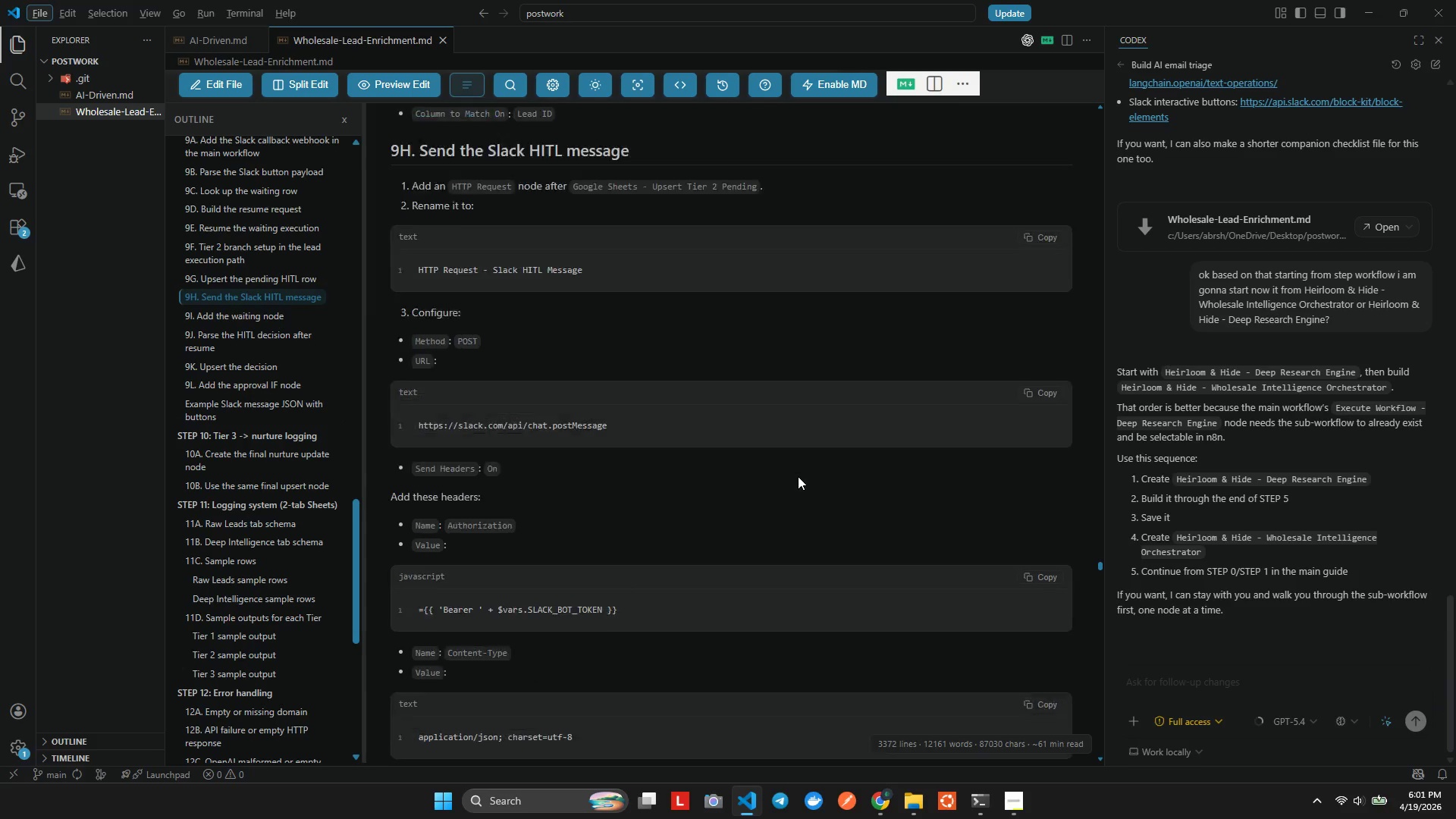 
left_click([256, 512])
 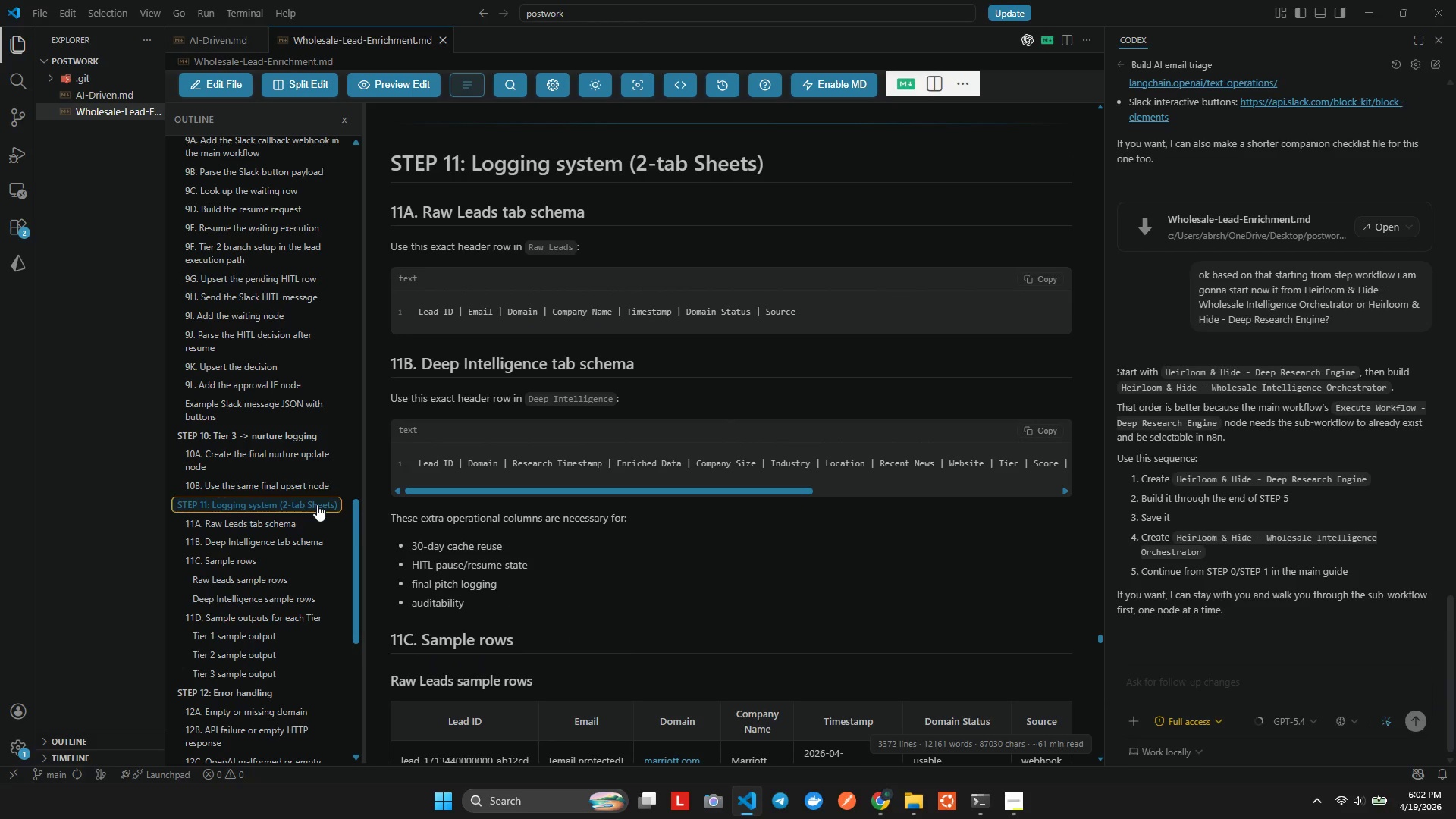 
wait(7.84)
 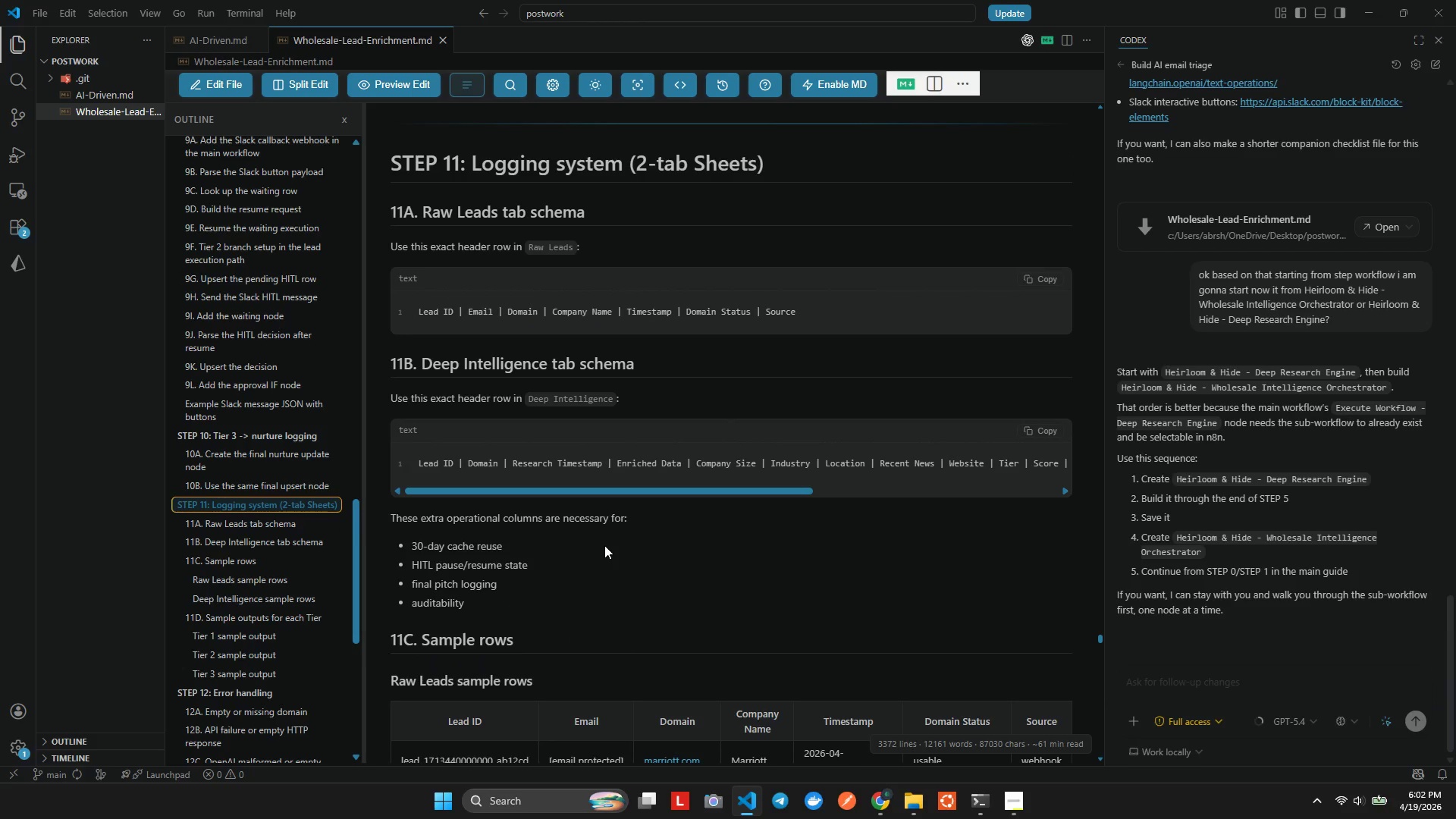 
mouse_move([257, 554])
 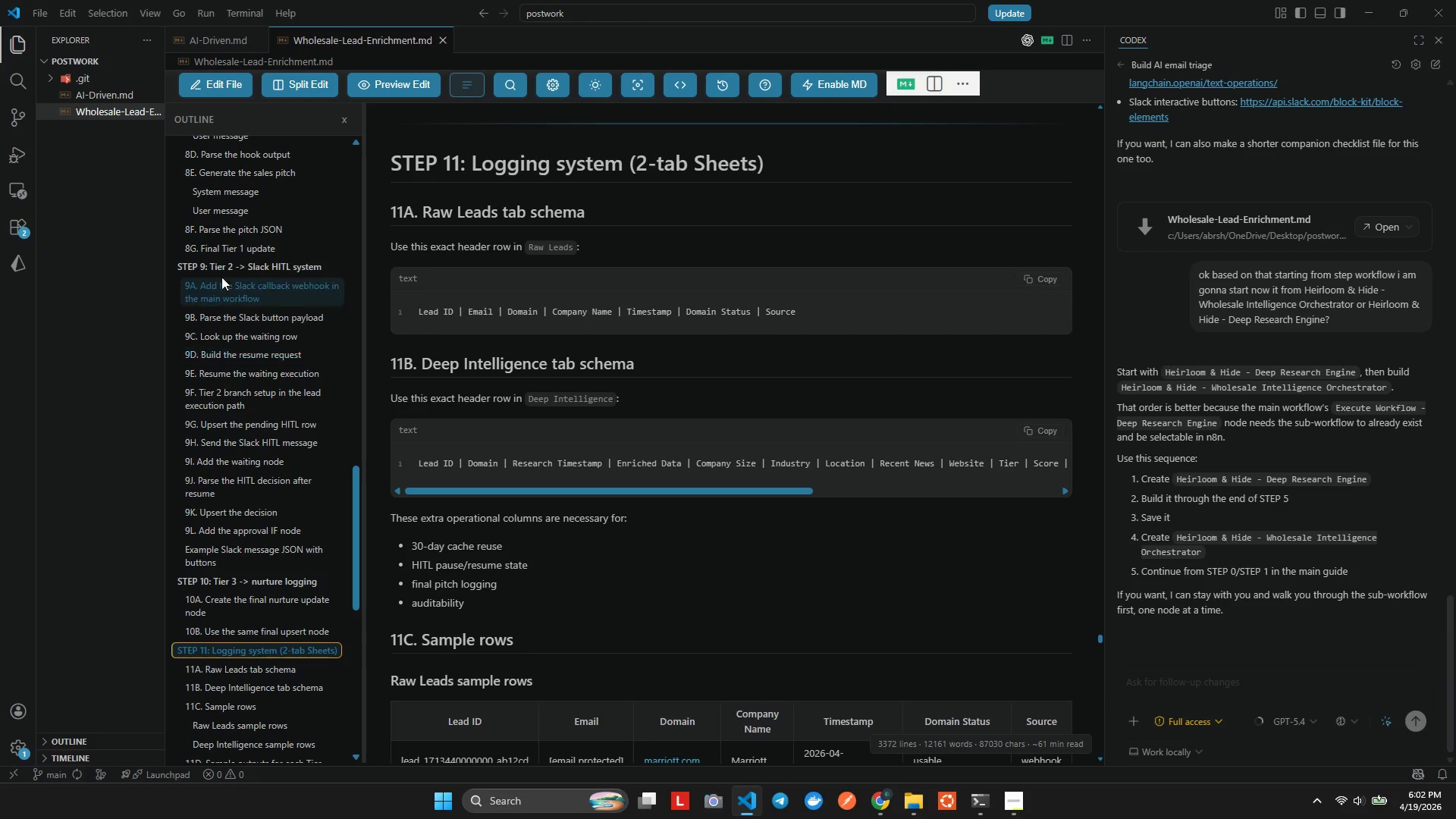 
left_click([230, 273])
 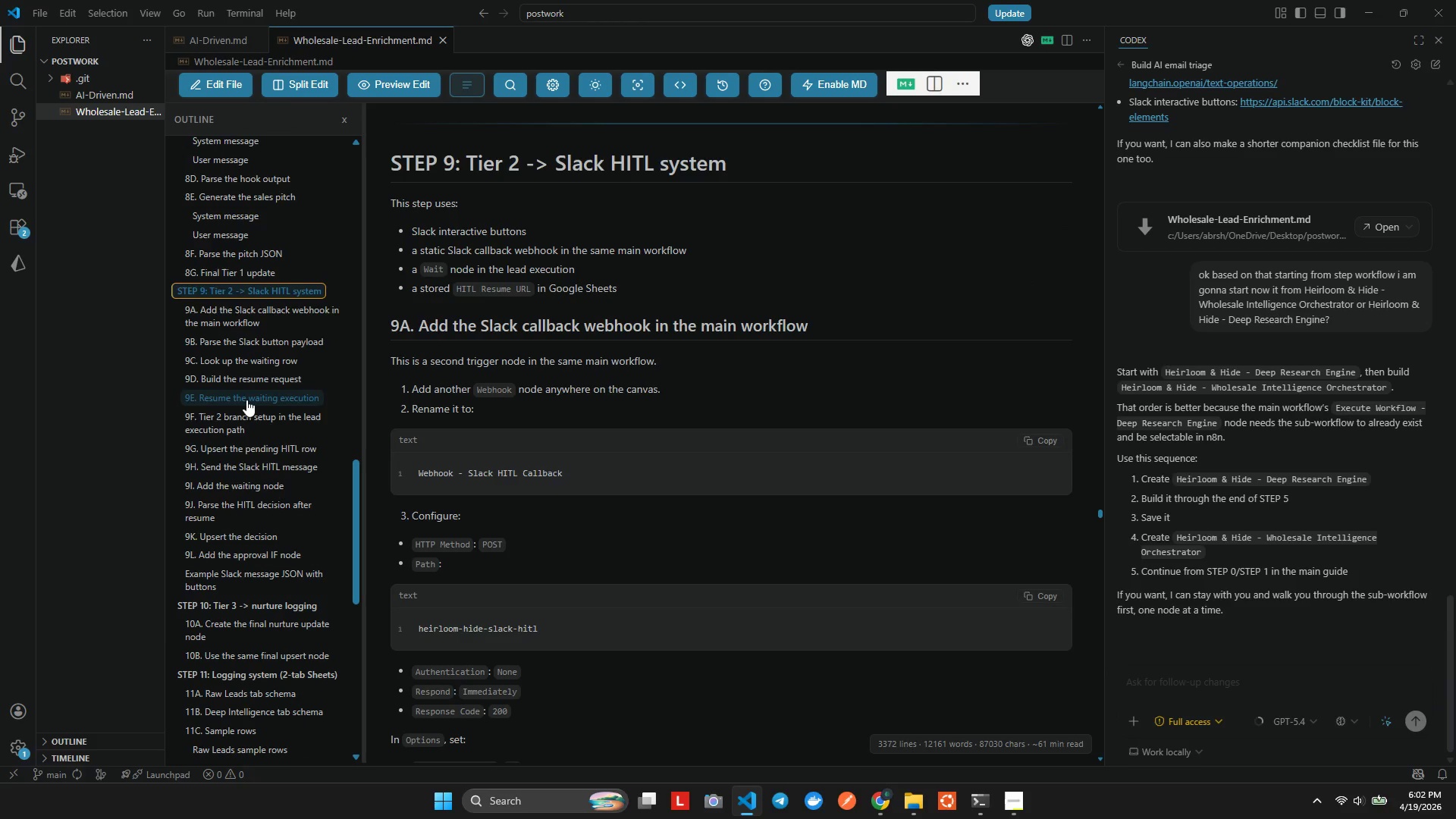 
left_click([245, 413])
 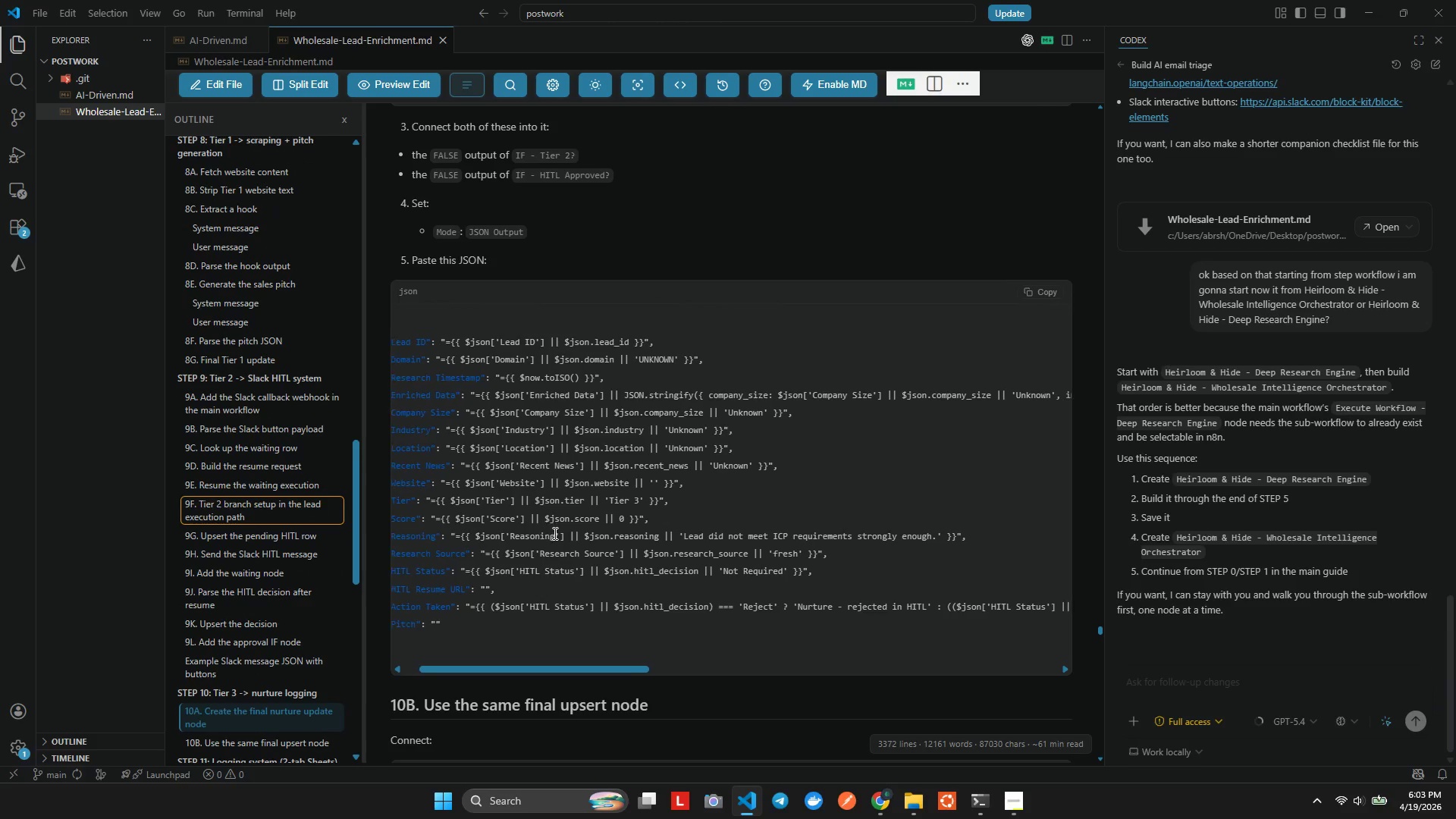 
wait(59.09)
 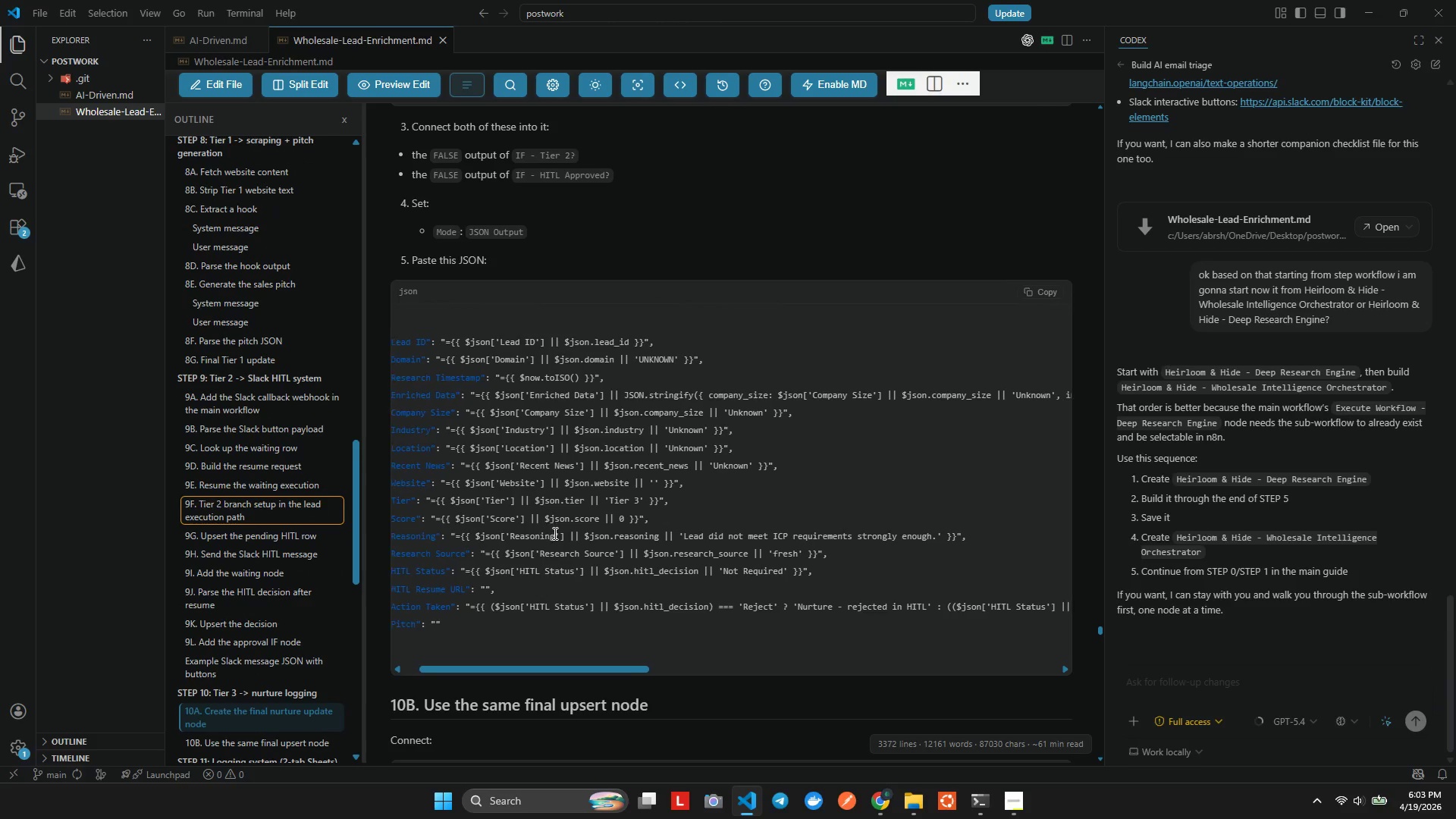 
left_click([1030, 292])
 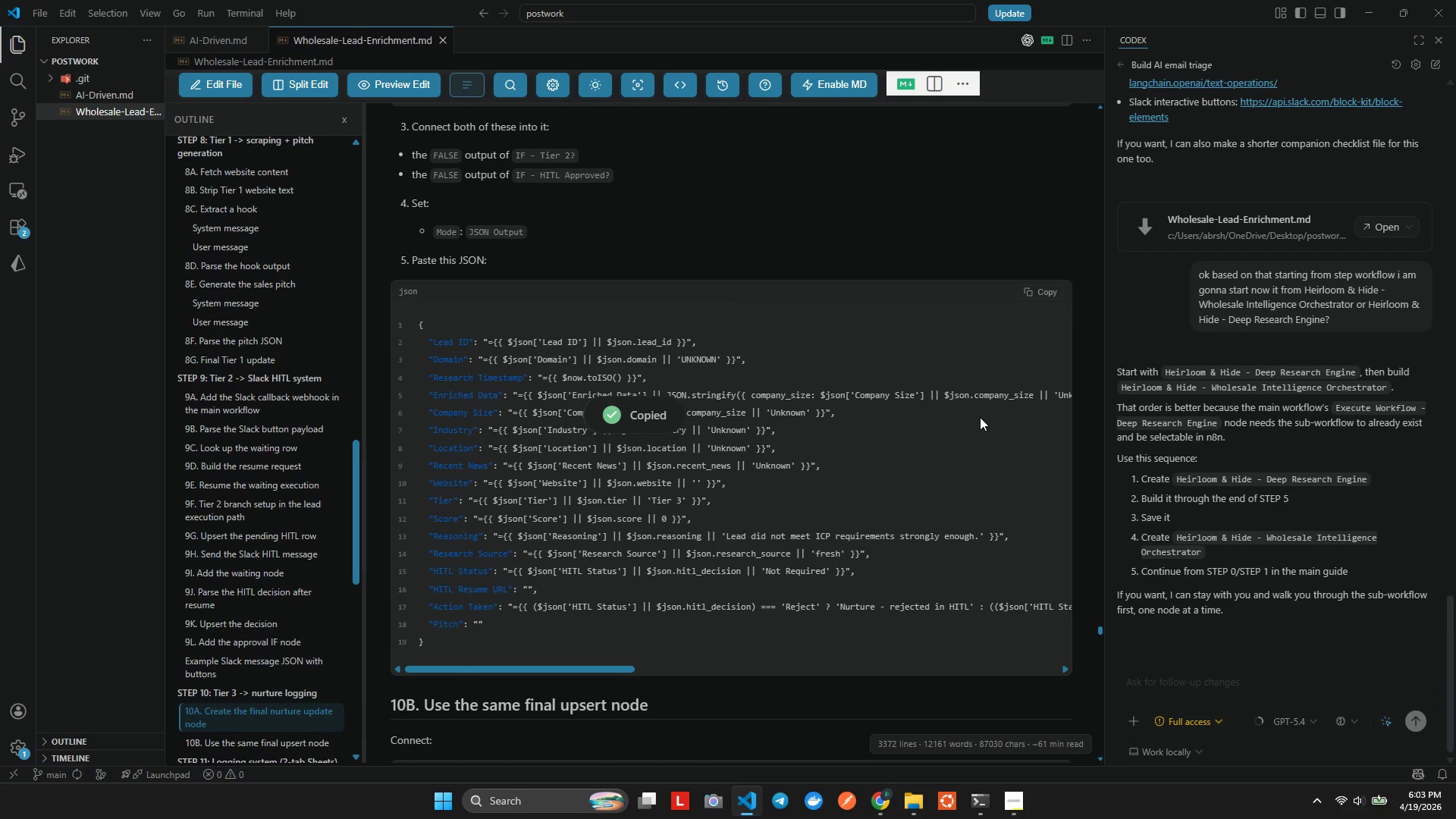 
key(Alt+AltLeft)
 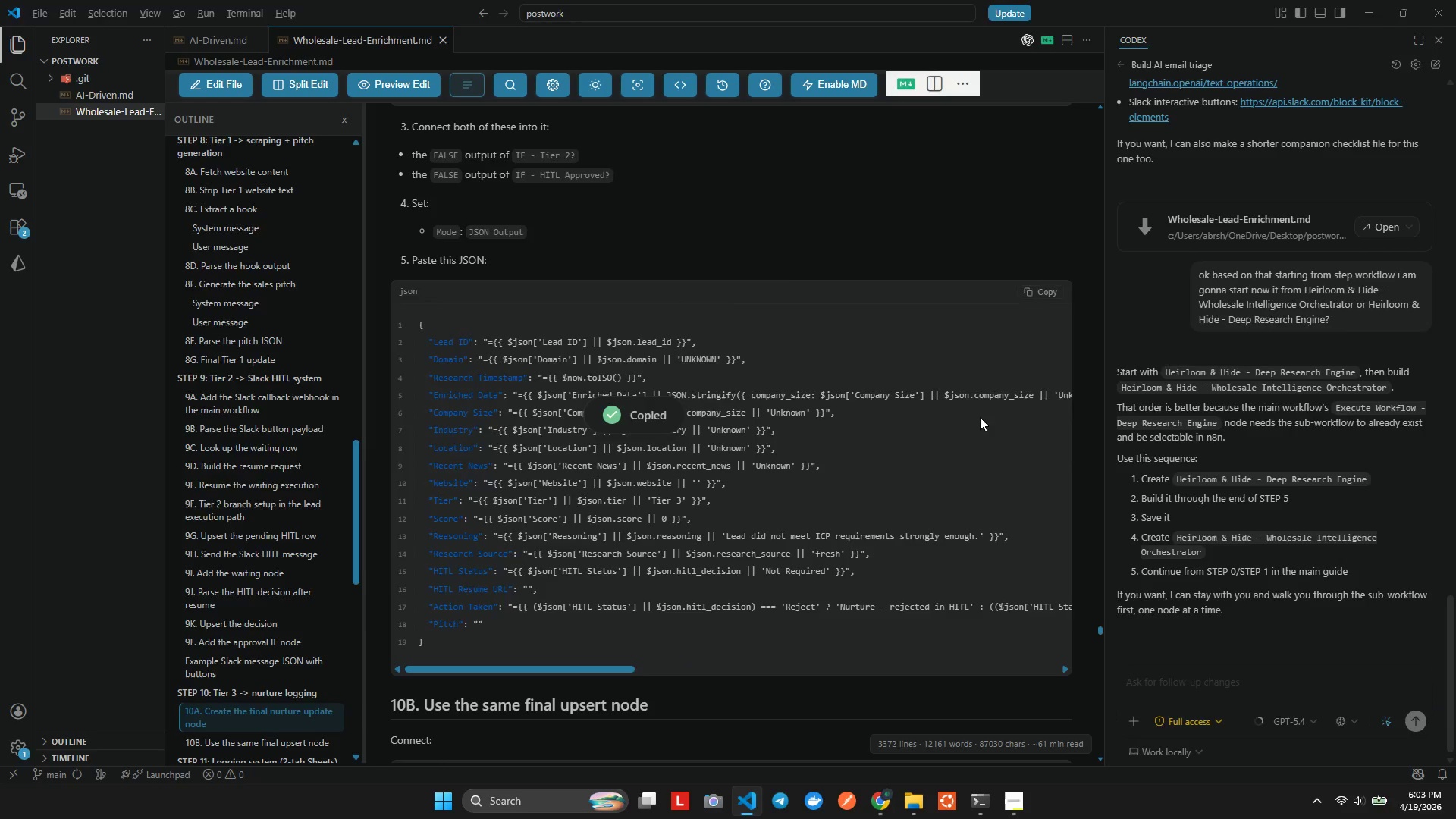 
key(Alt+Tab)
 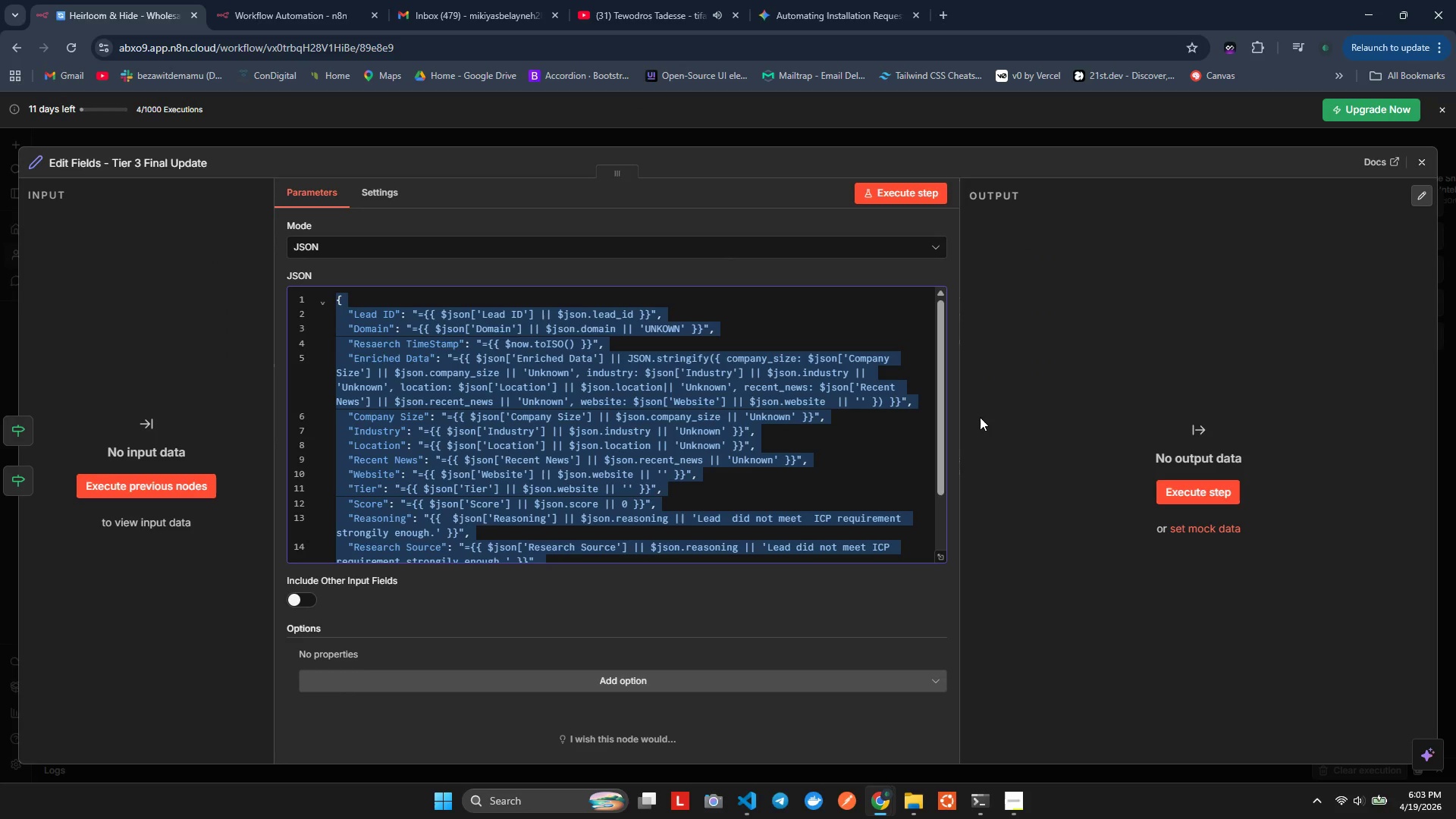 
key(Control+V)
 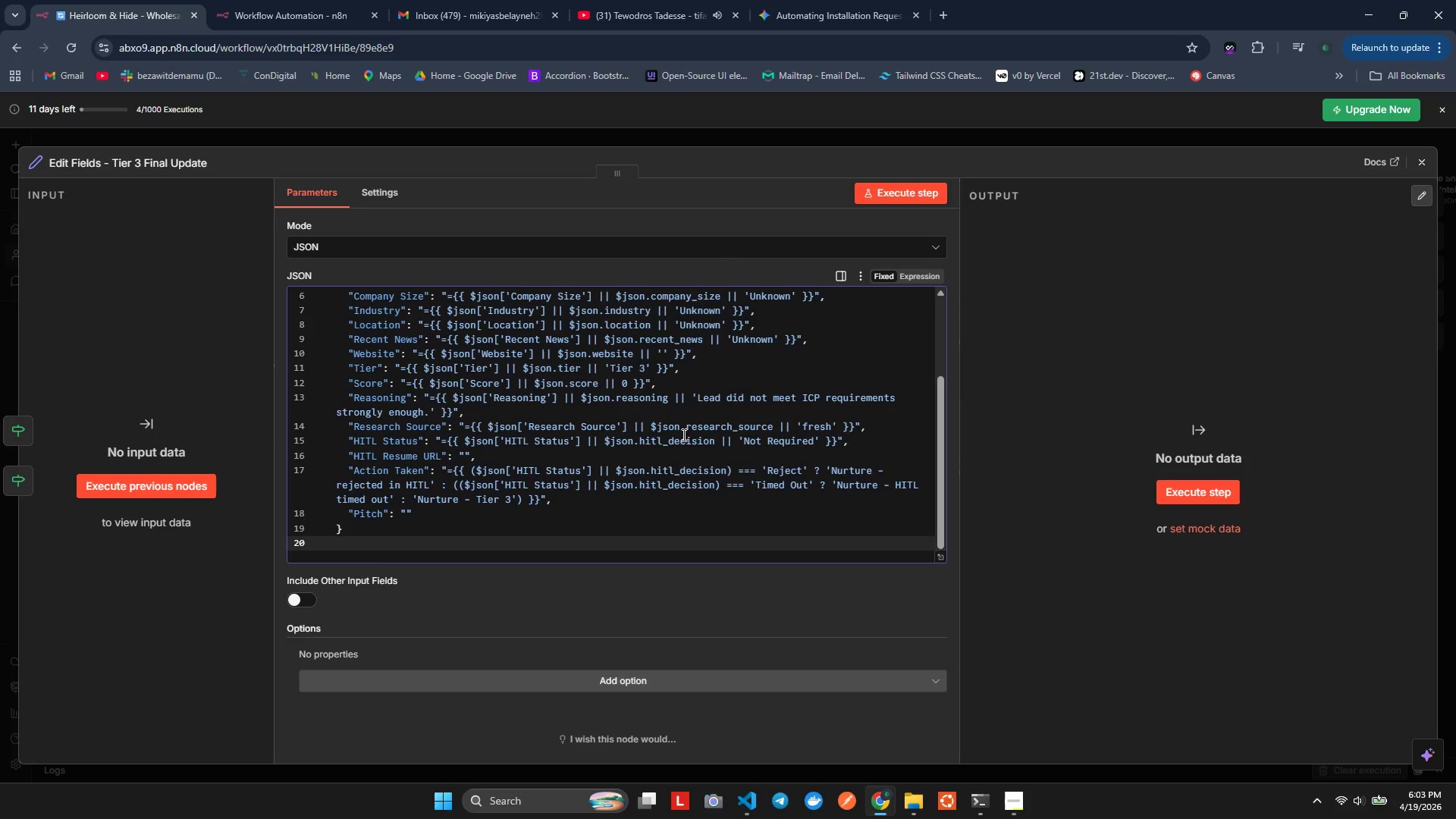 
key(Alt+AltLeft)
 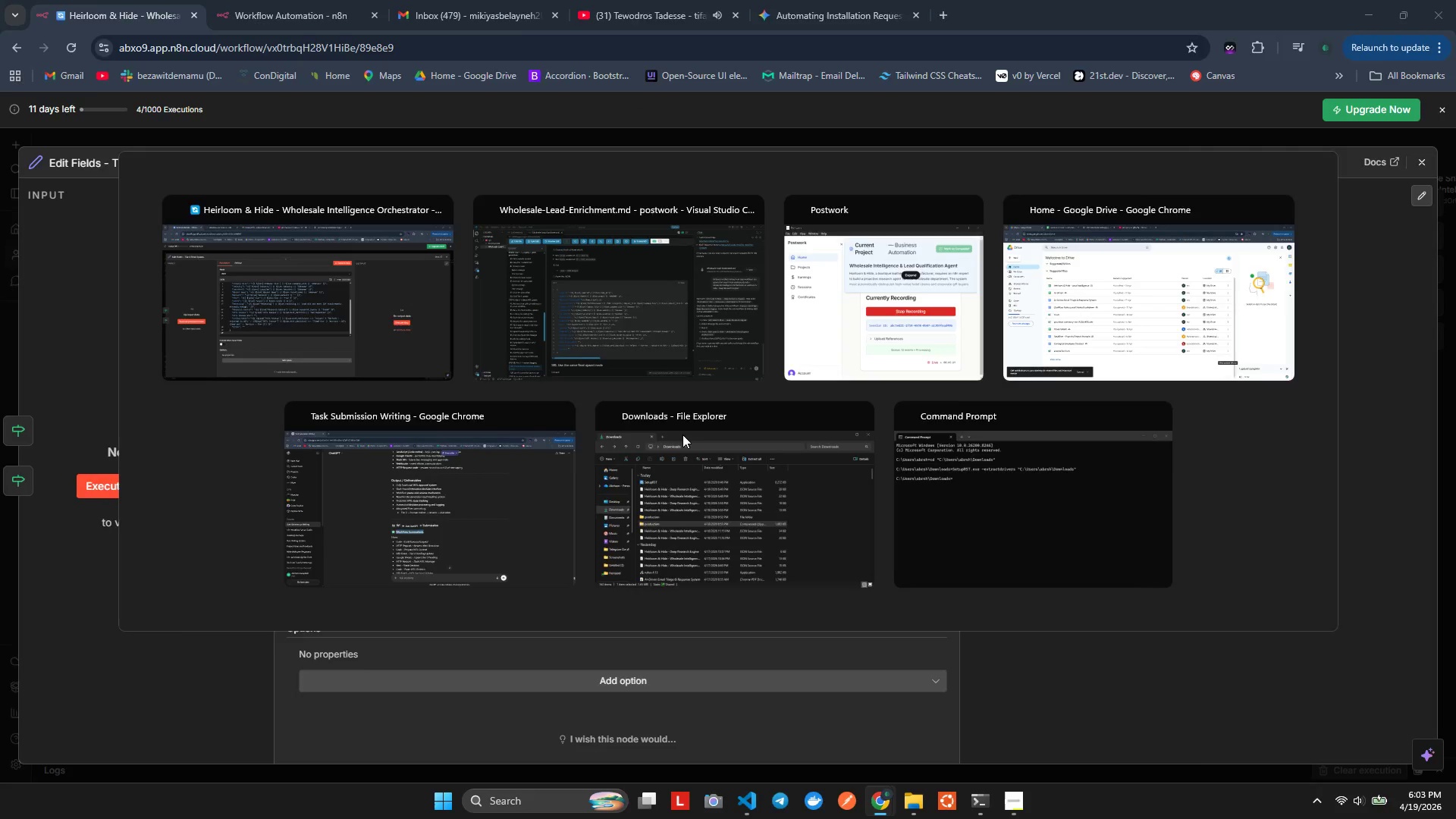 
key(Alt+Tab)
 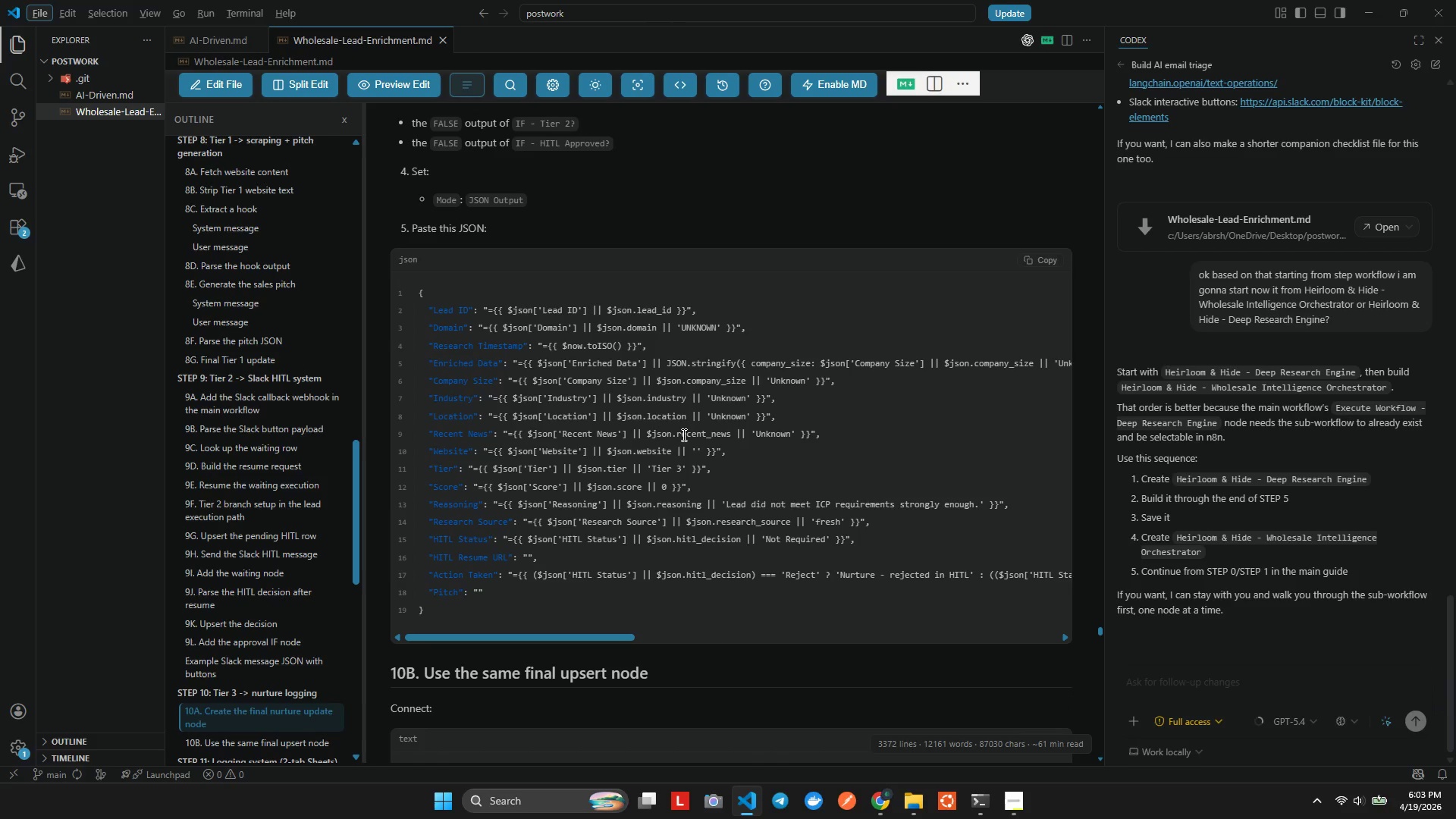 
key(Alt+AltLeft)
 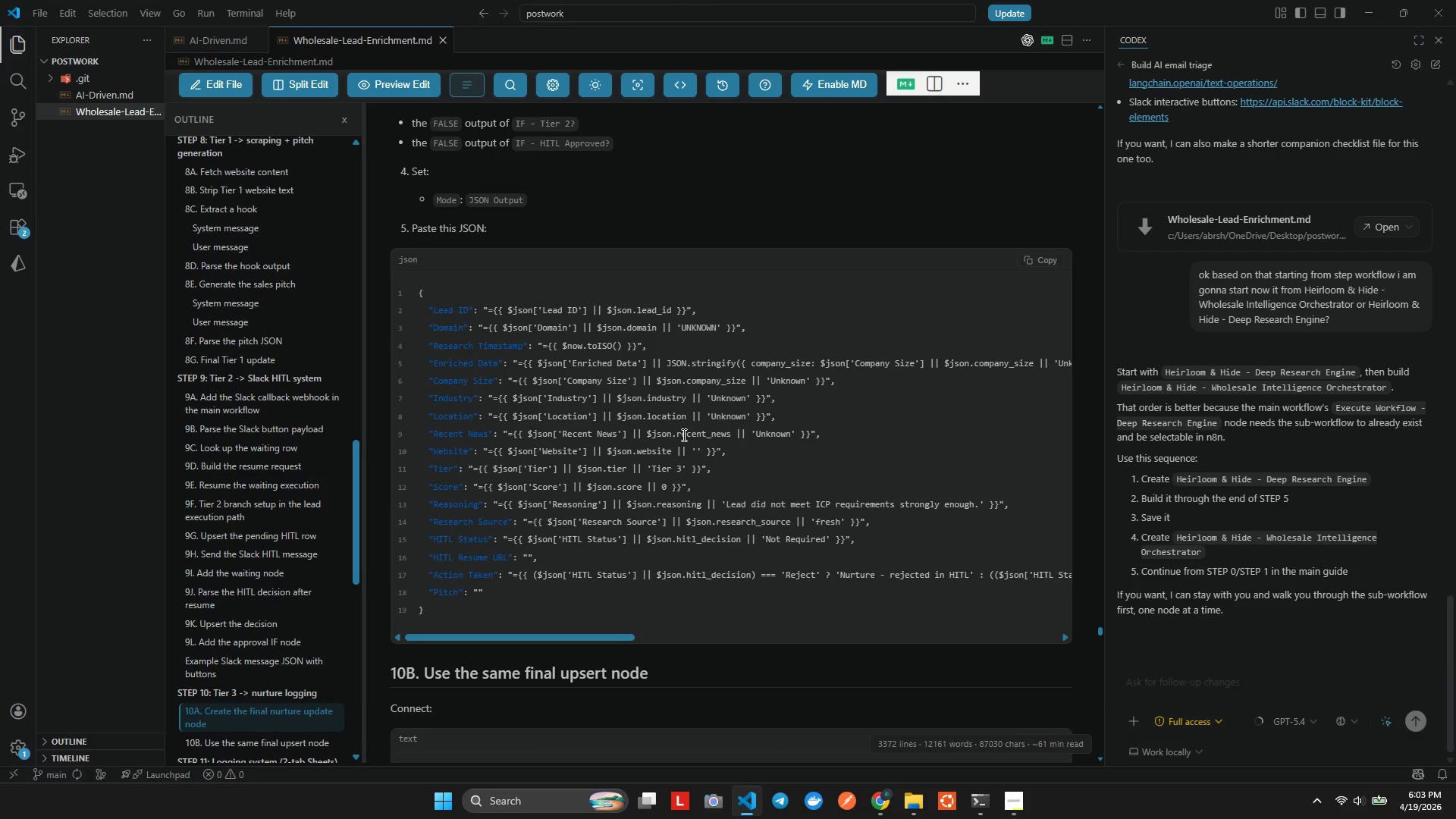 
key(Alt+Tab)
 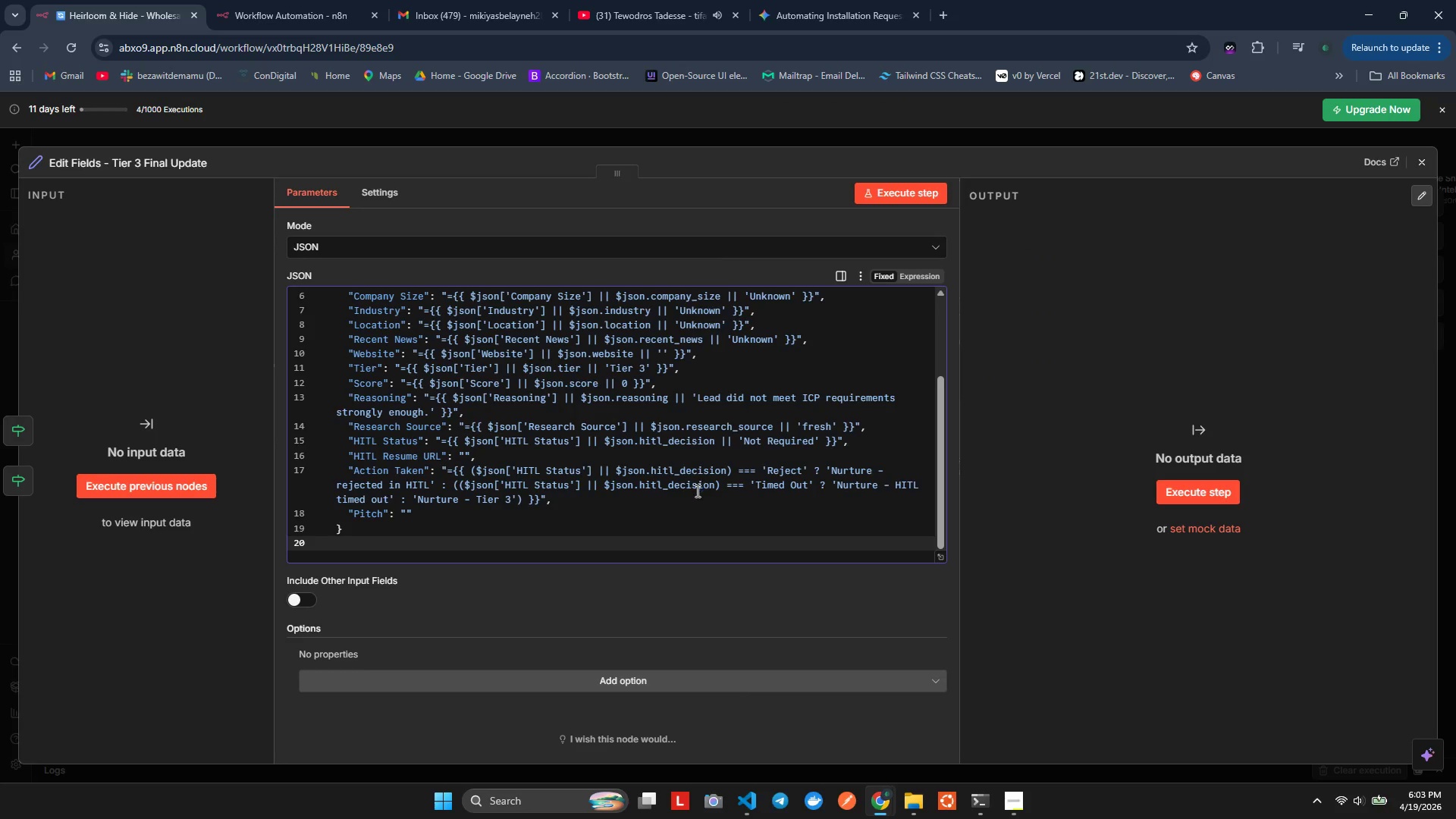 
key(J)
 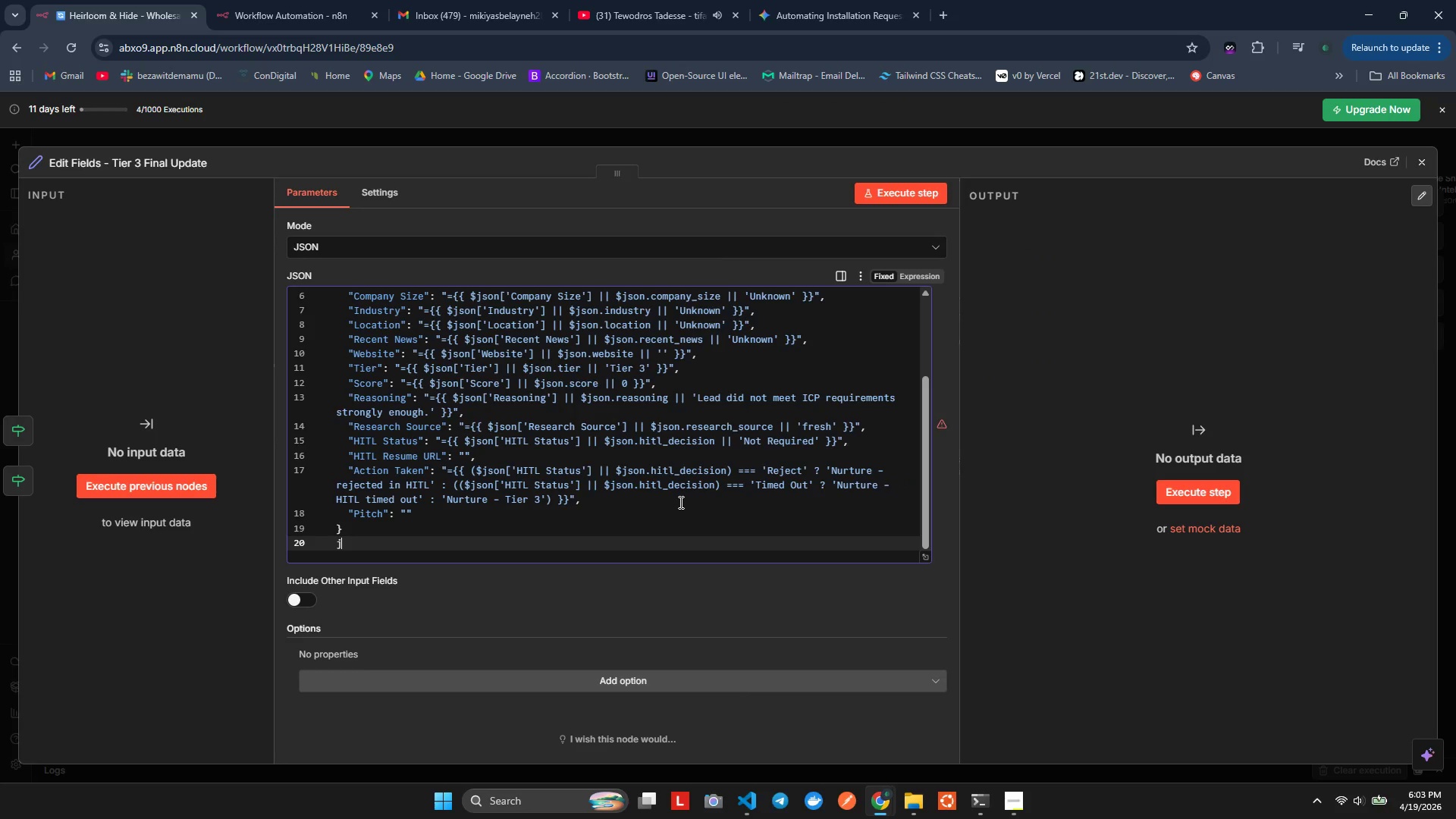 
key(Backspace)
 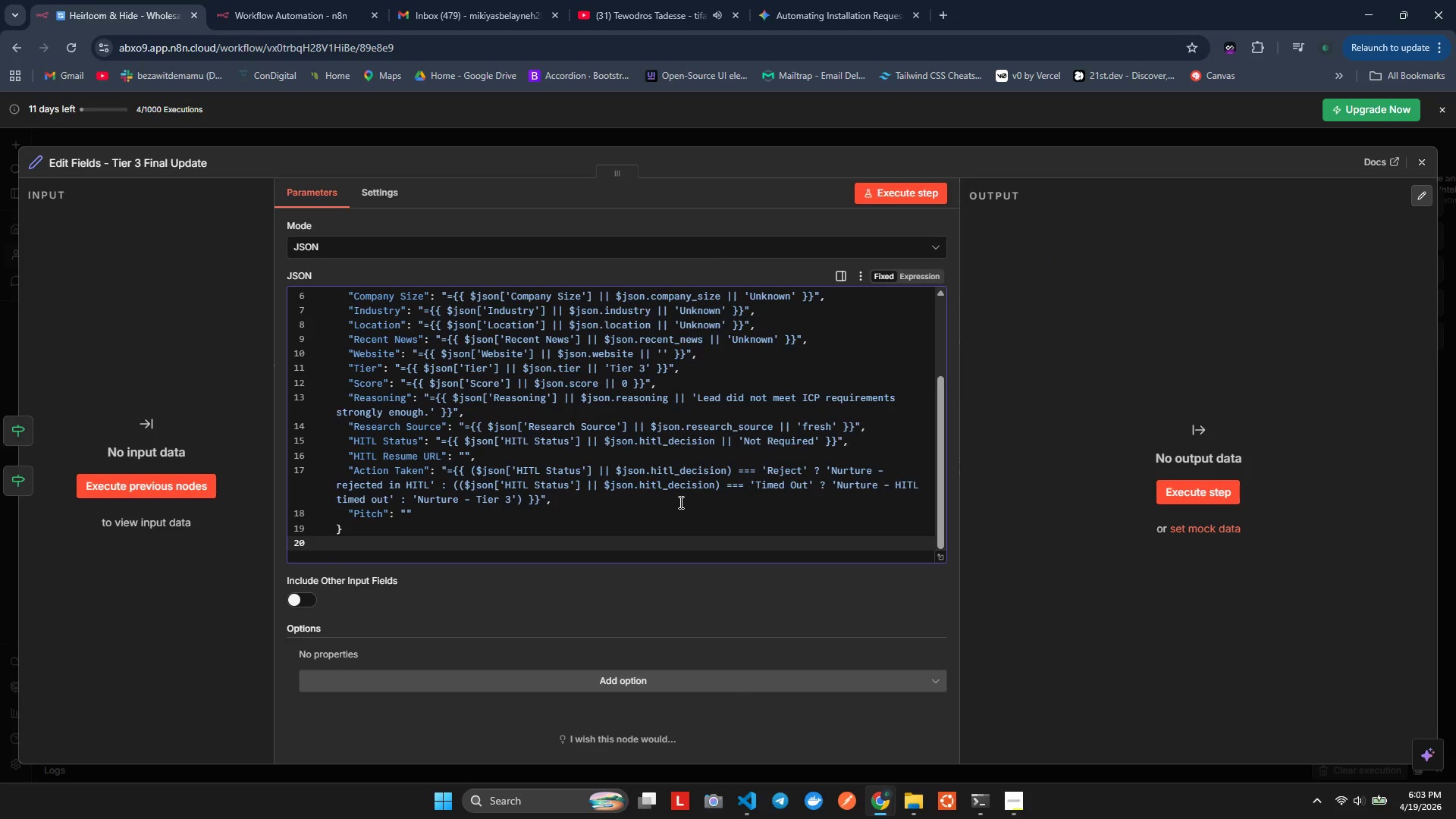 
key(Control+Z)
 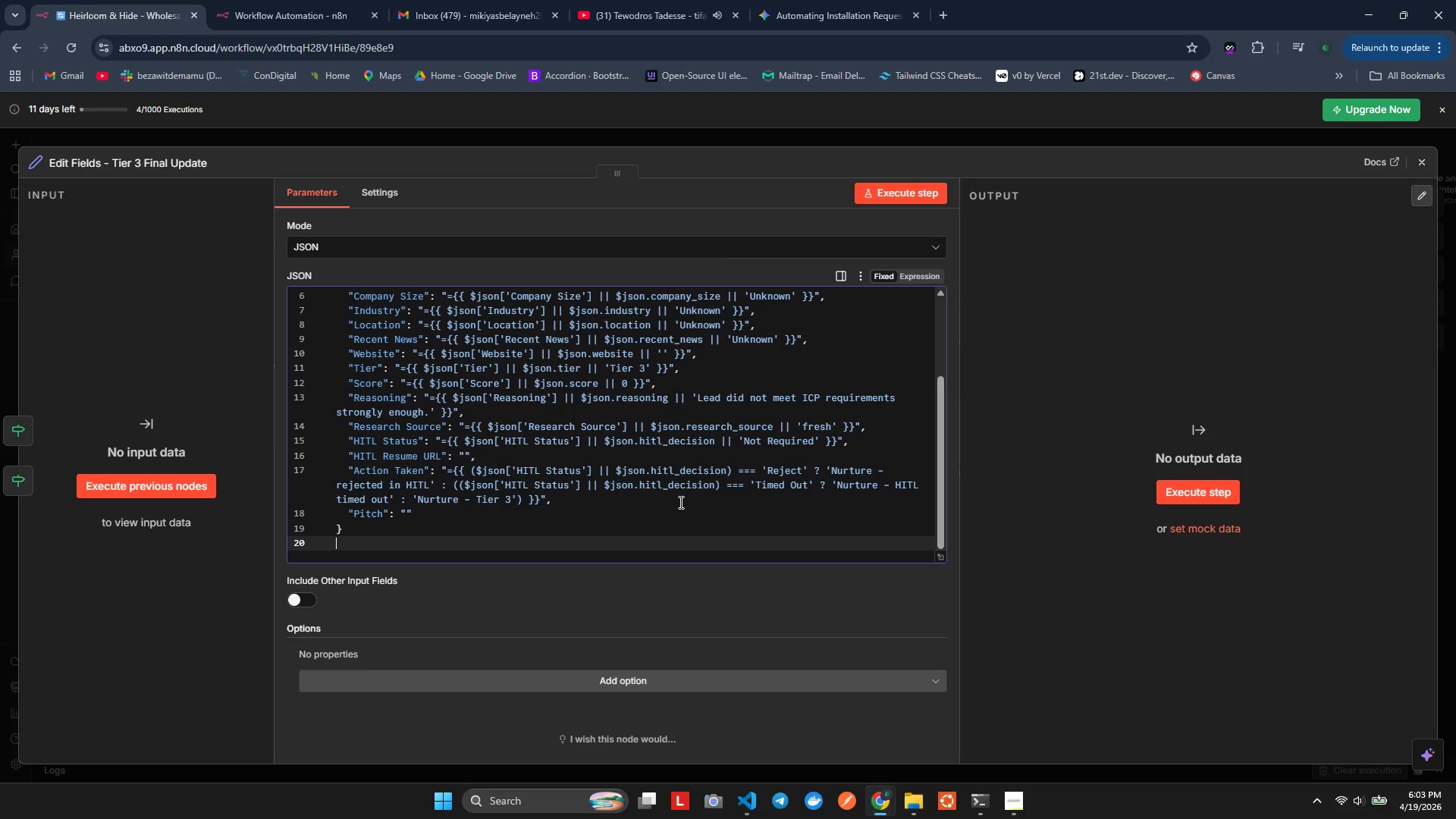 
key(Control+Z)
 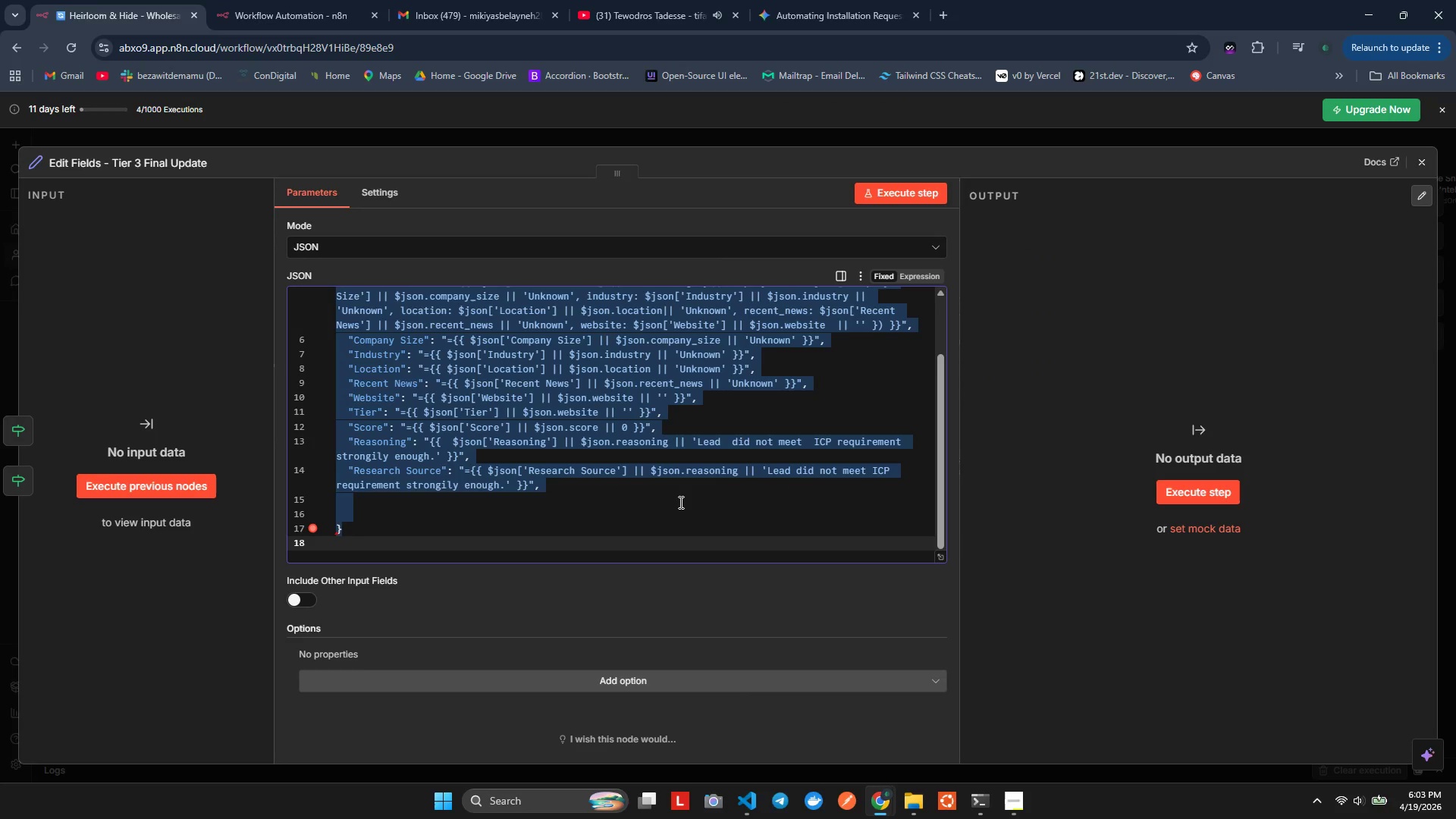 
key(Control+V)
 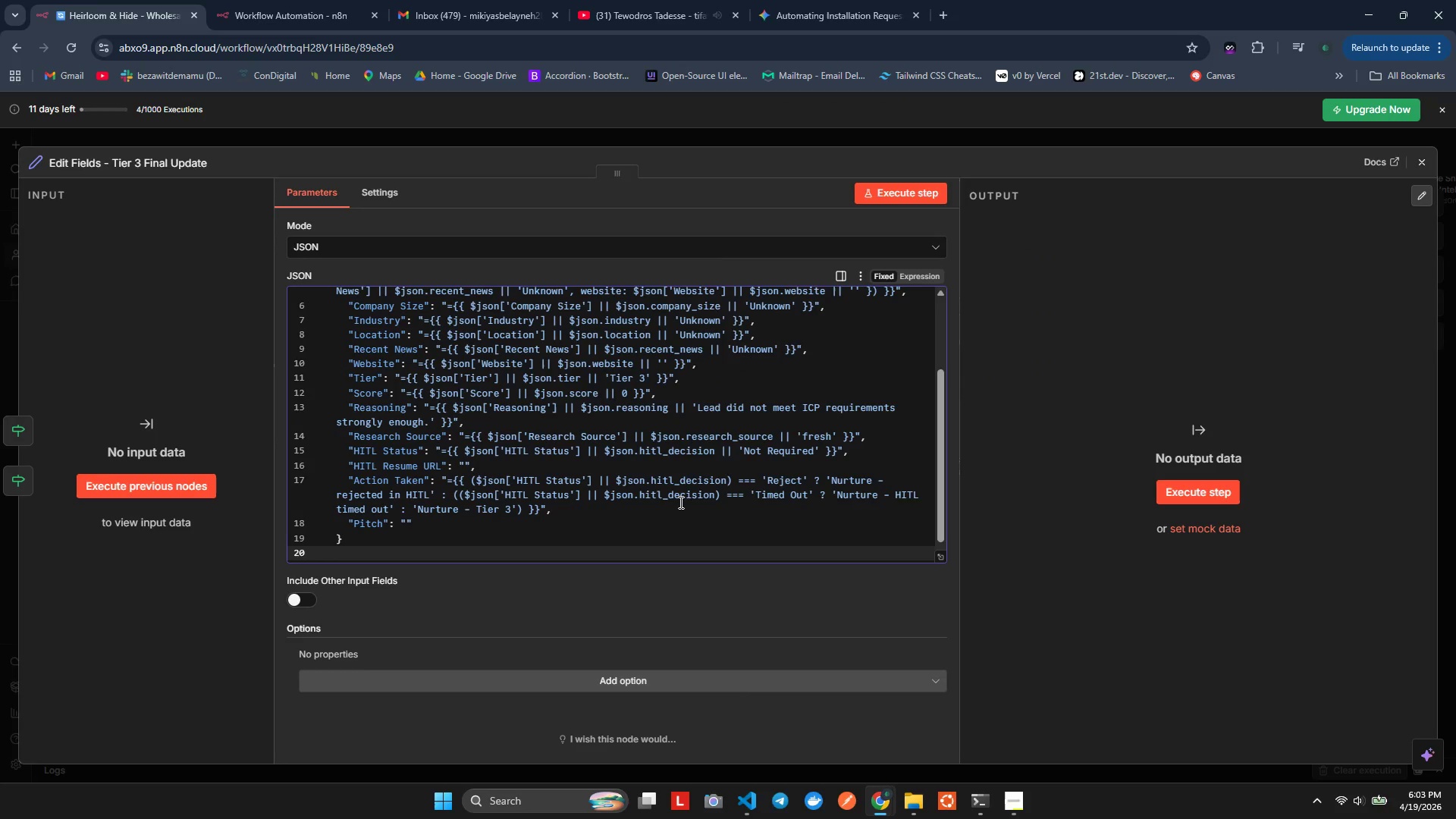 
key(Backspace)
 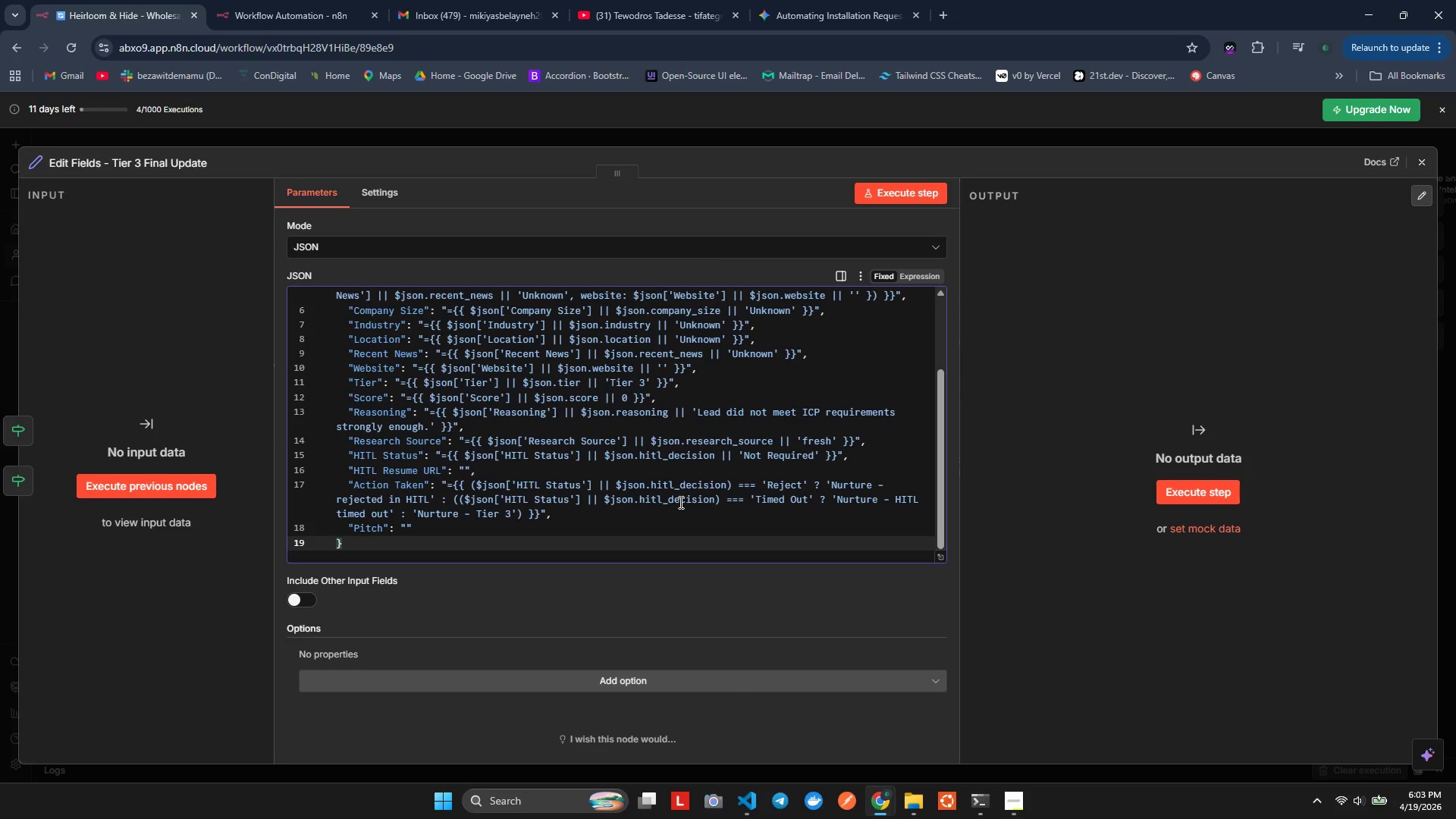 
key(Control+S)
 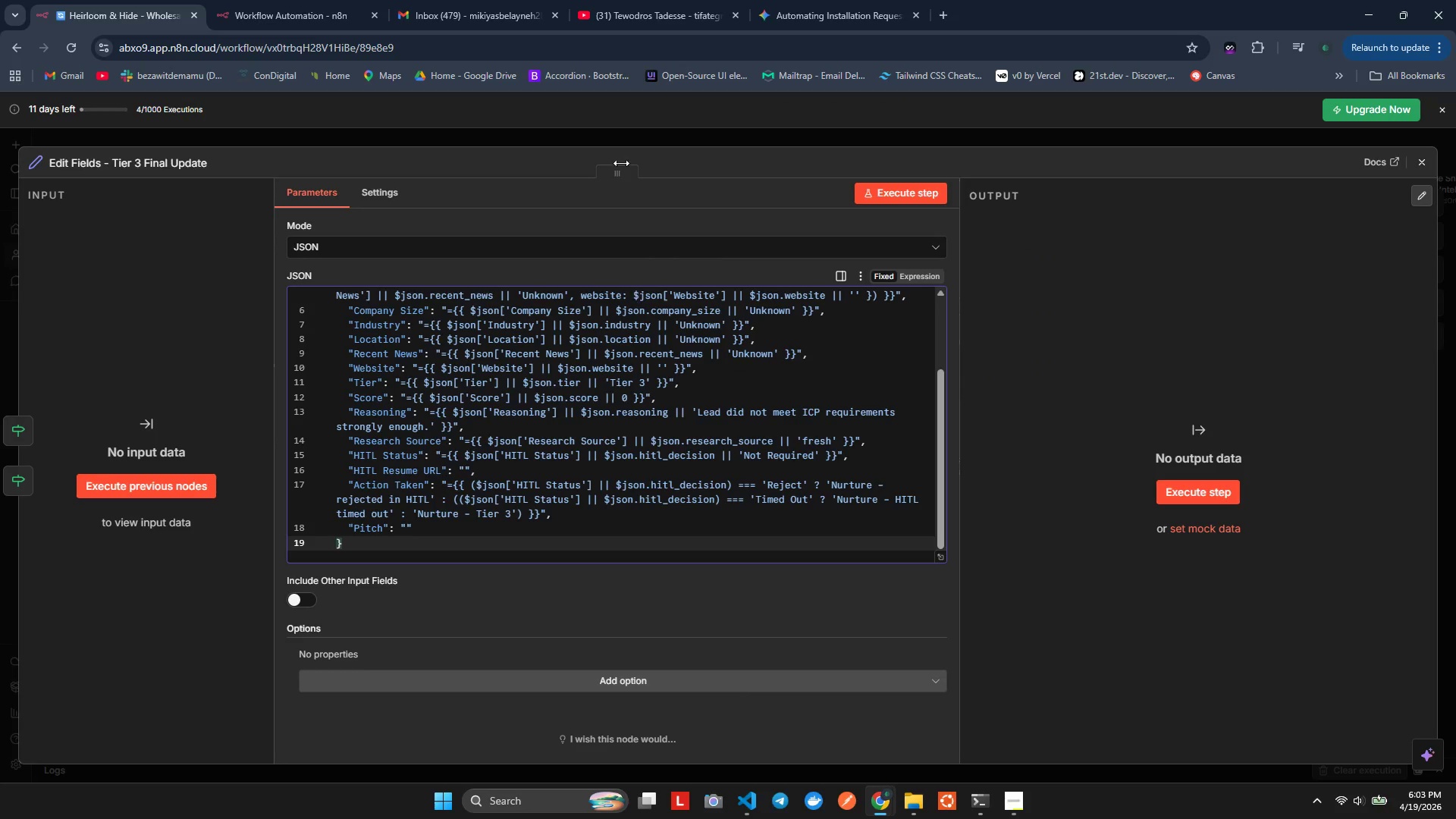 
left_click([494, 5])
 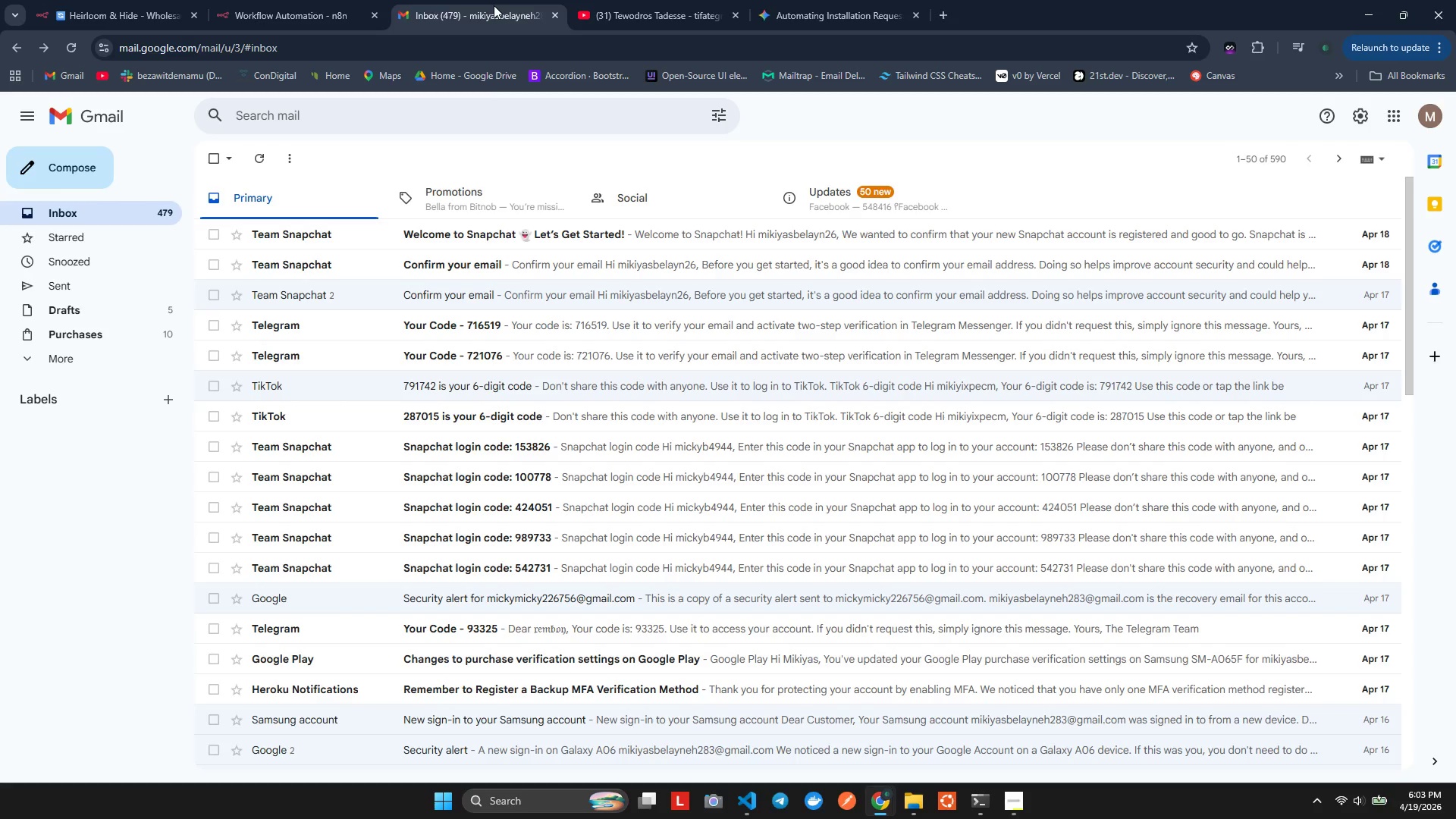 
key(Control+R)
 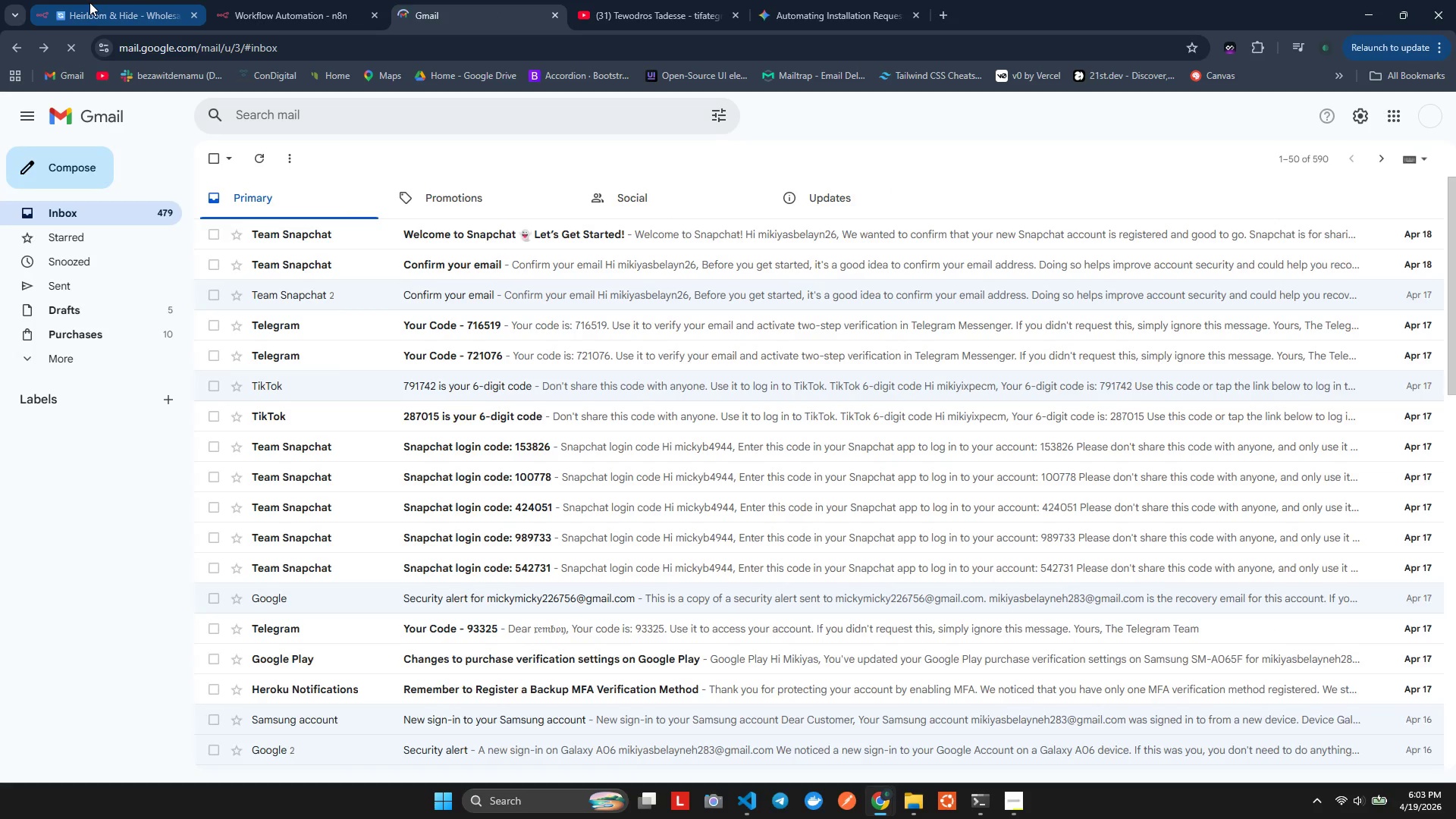 
left_click([89, 2])
 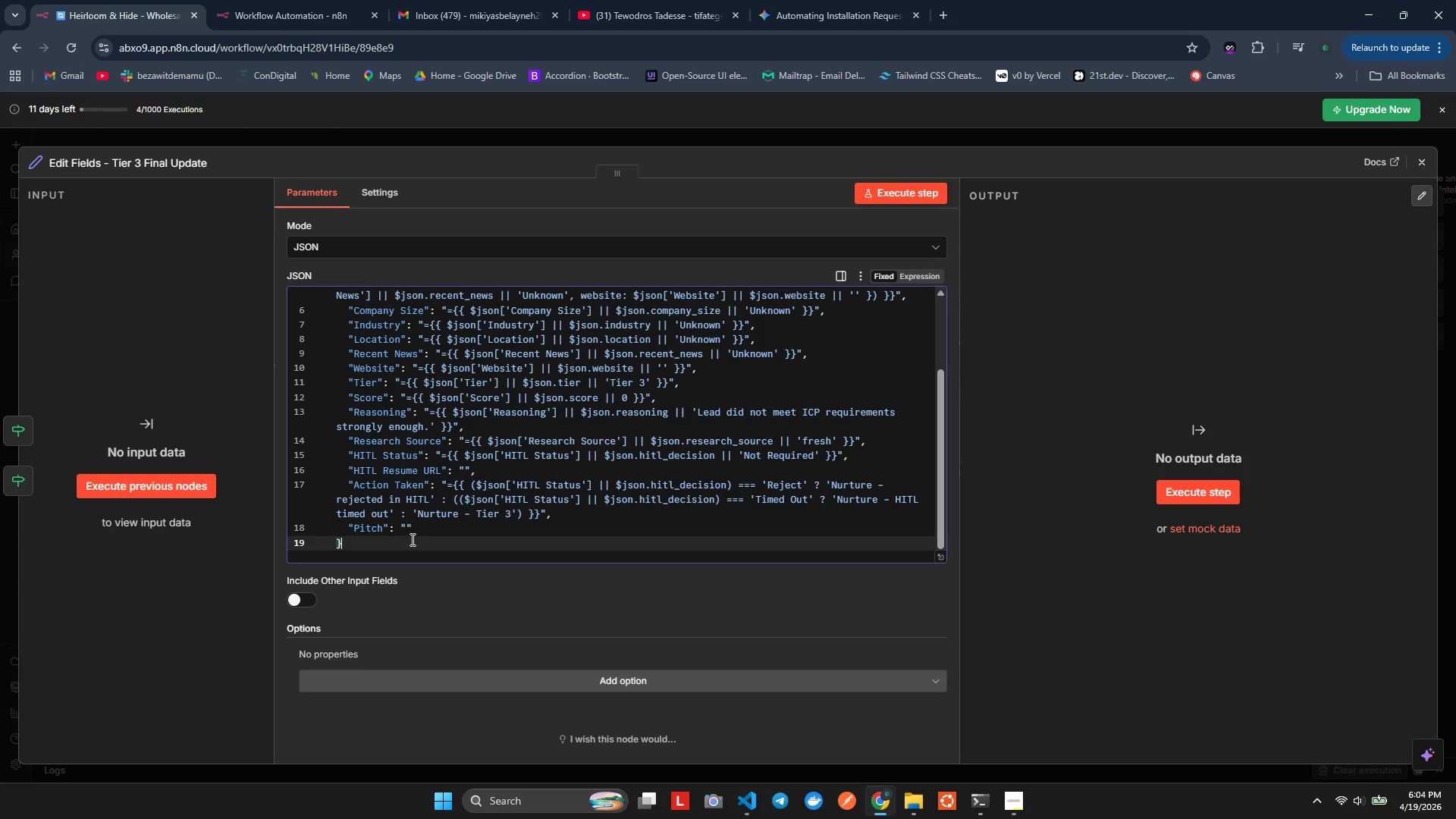 
wait(28.5)
 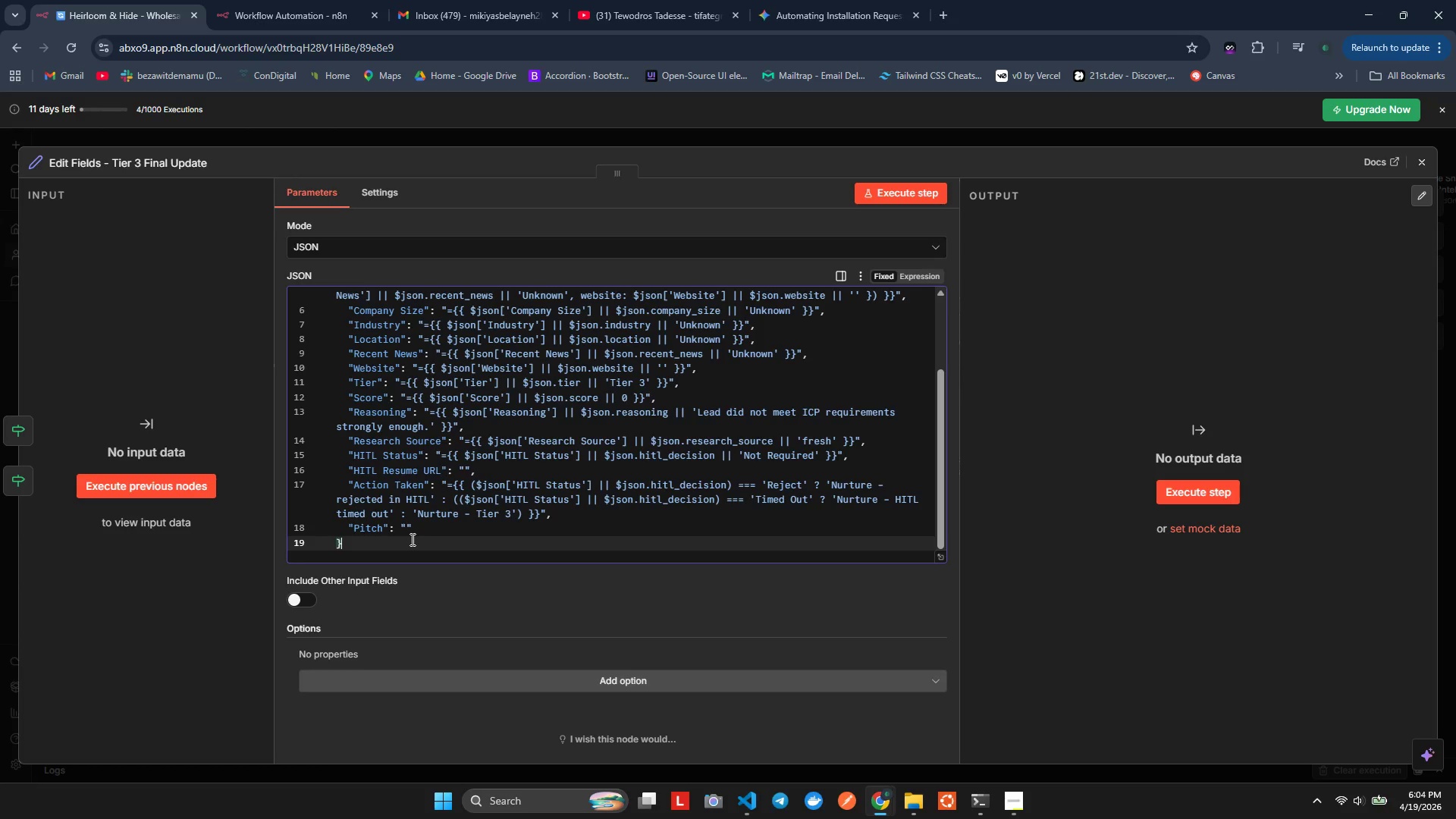 
left_click([1418, 164])
 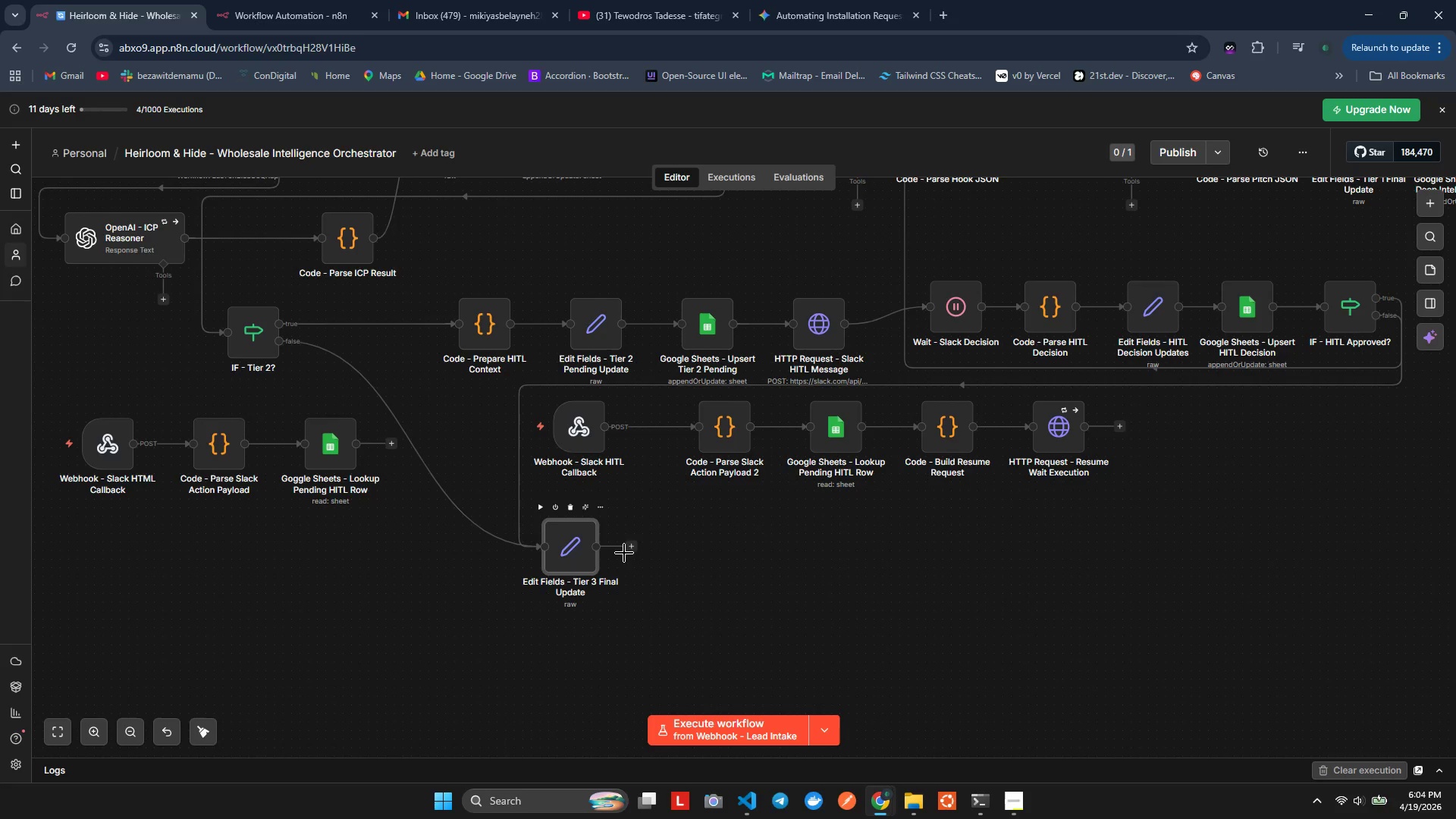 
left_click([627, 548])
 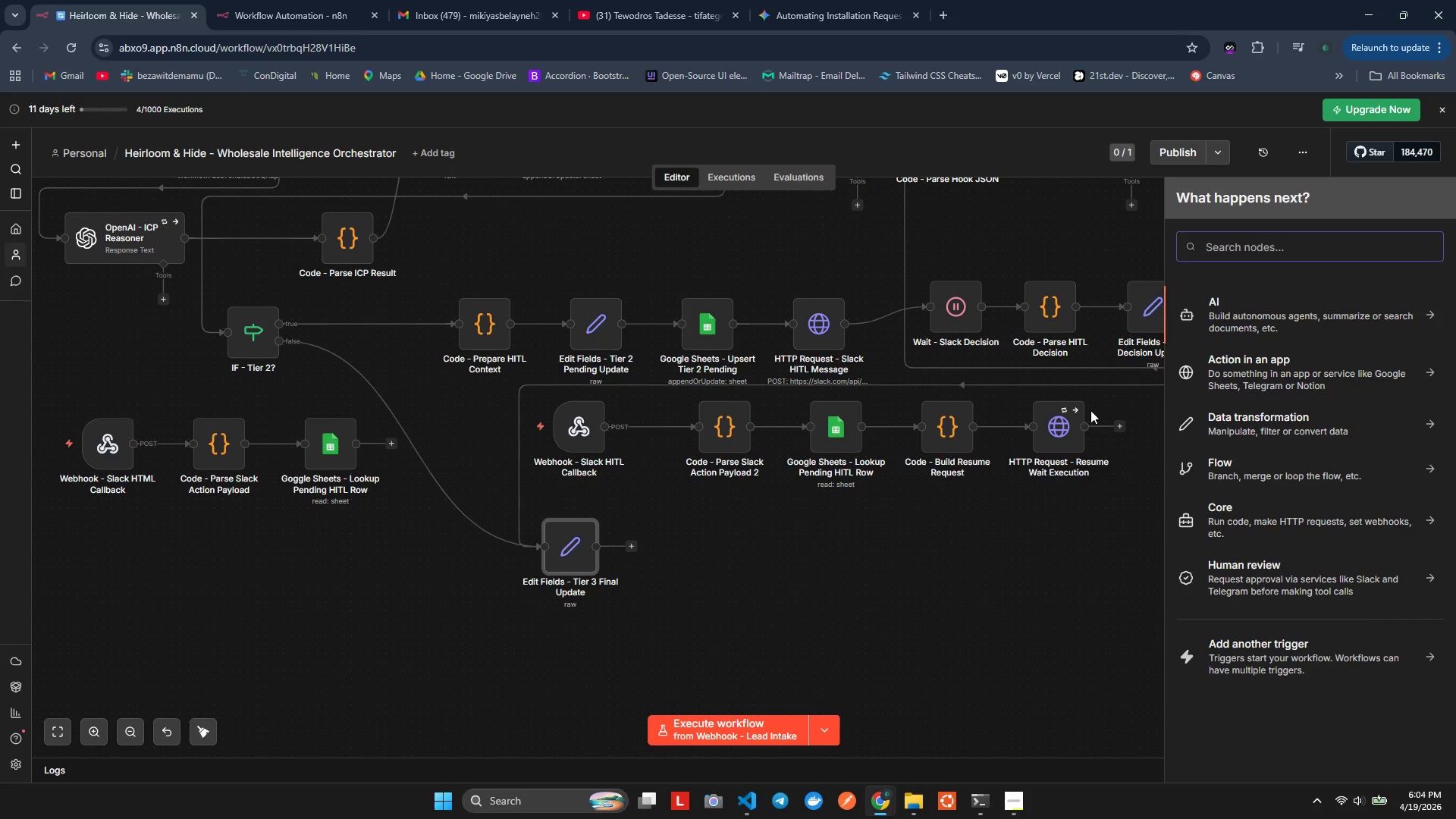 
wait(6.95)
 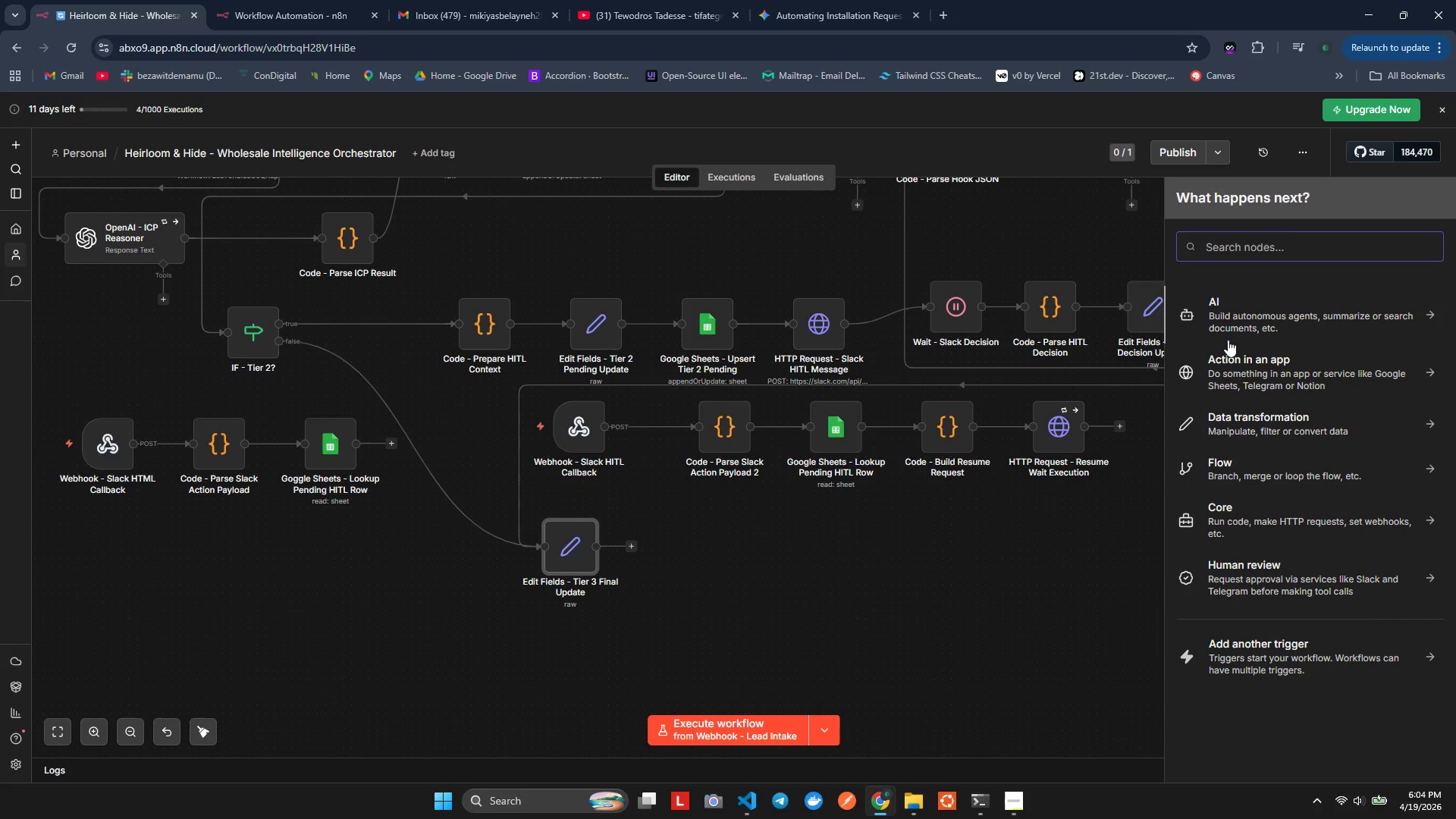 
key(G)
 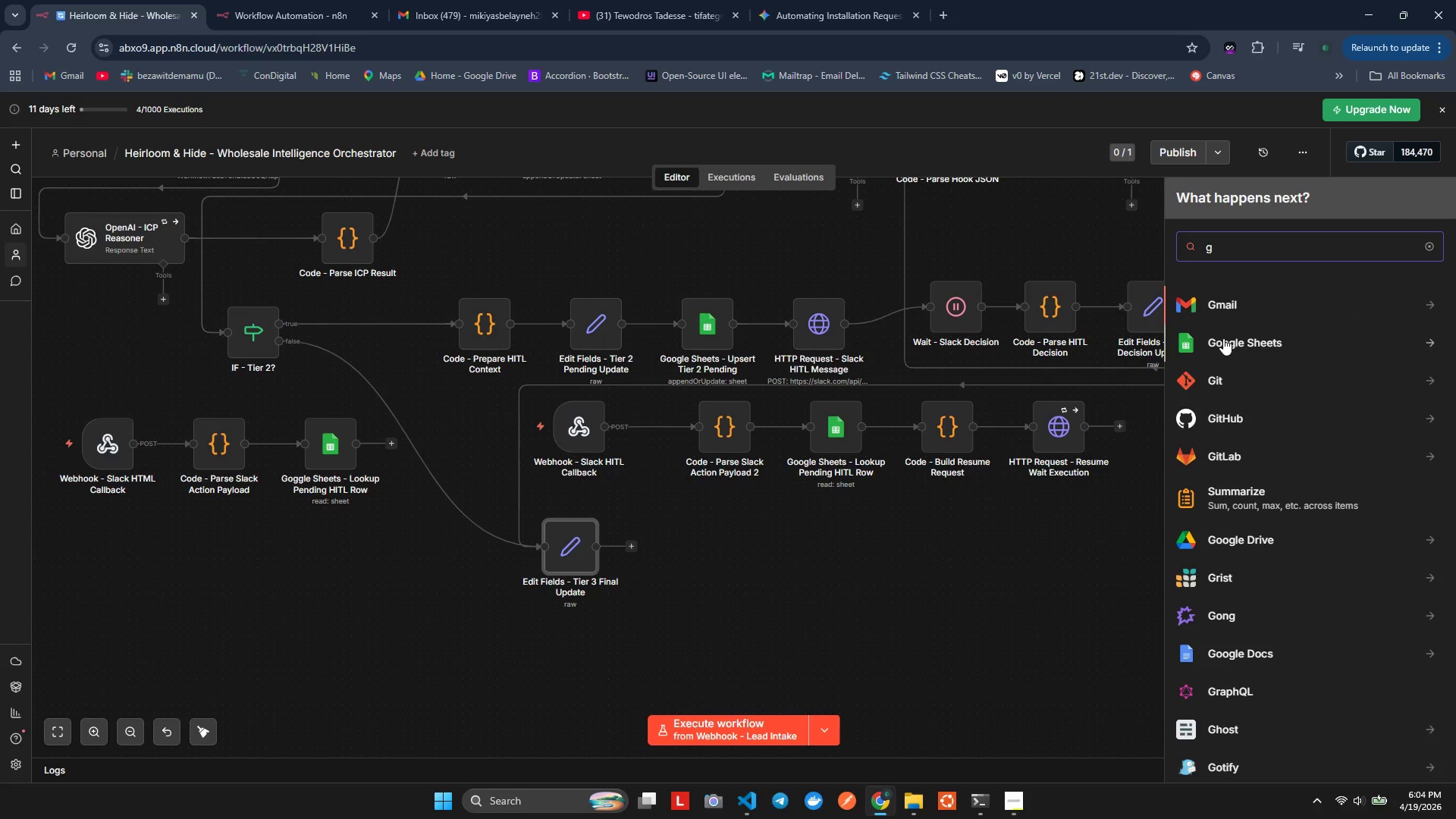 
left_click([1205, 344])
 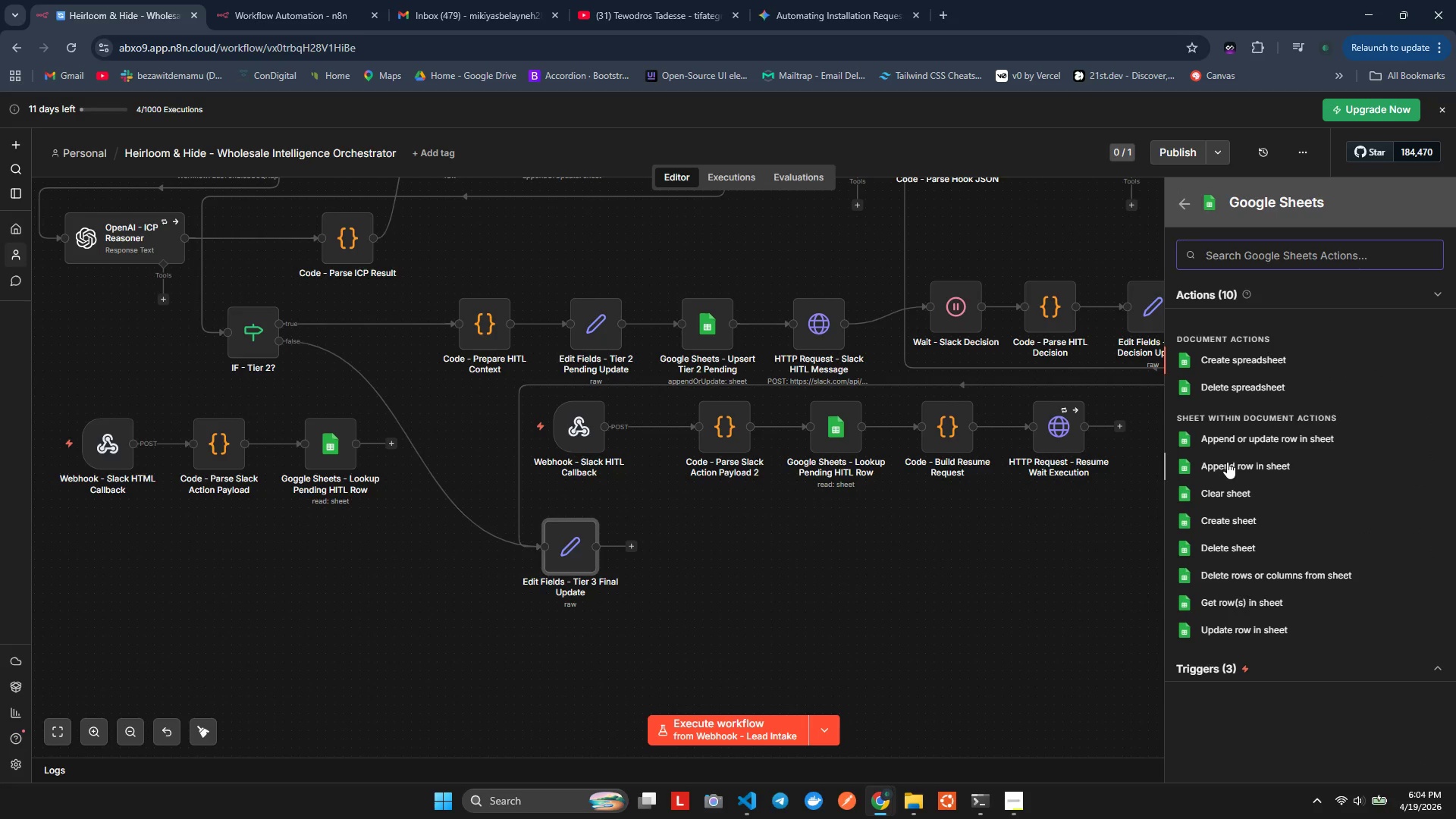 
left_click([1233, 433])
 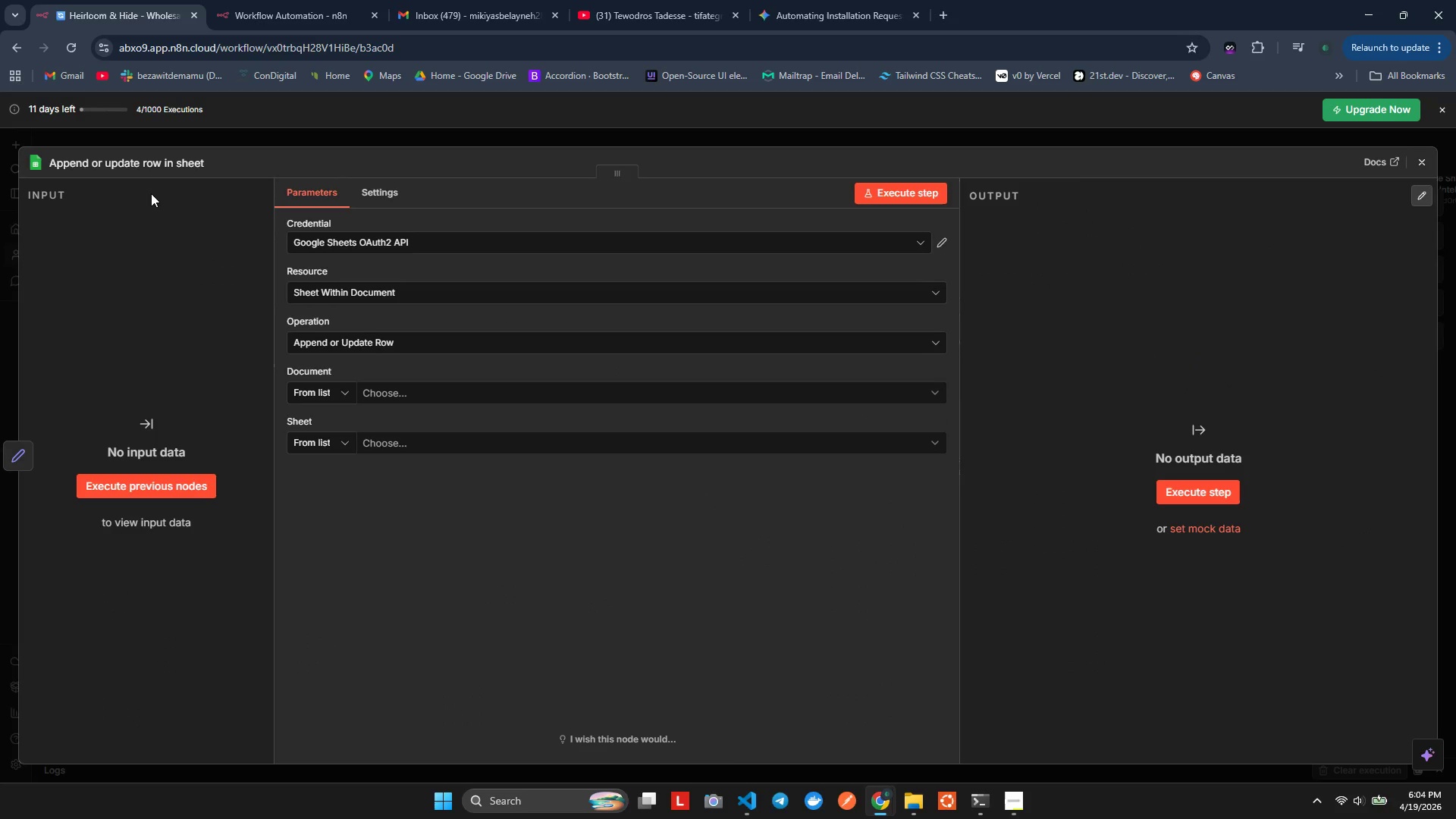 
left_click([133, 162])
 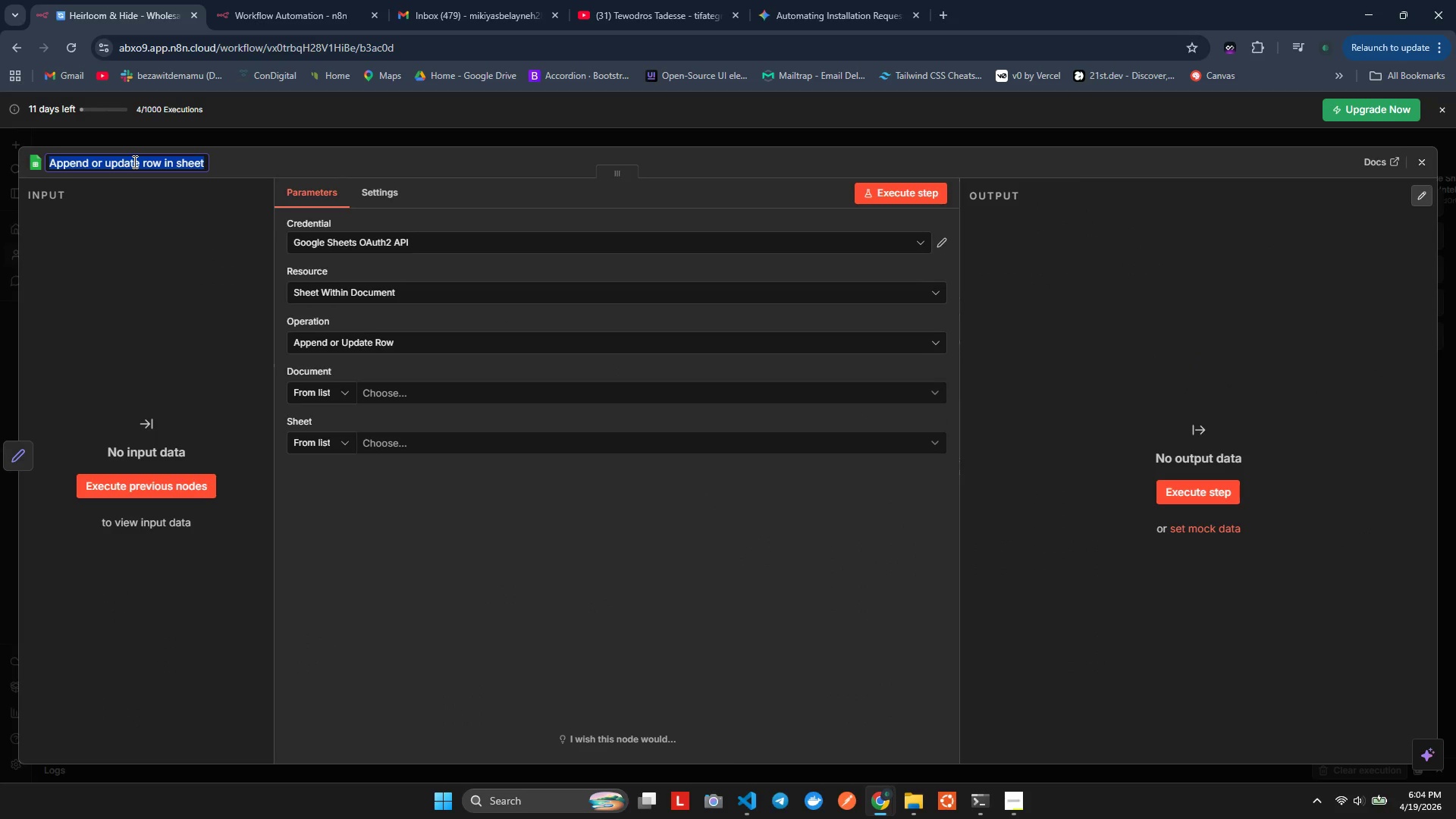 
type(Google Sheets)
 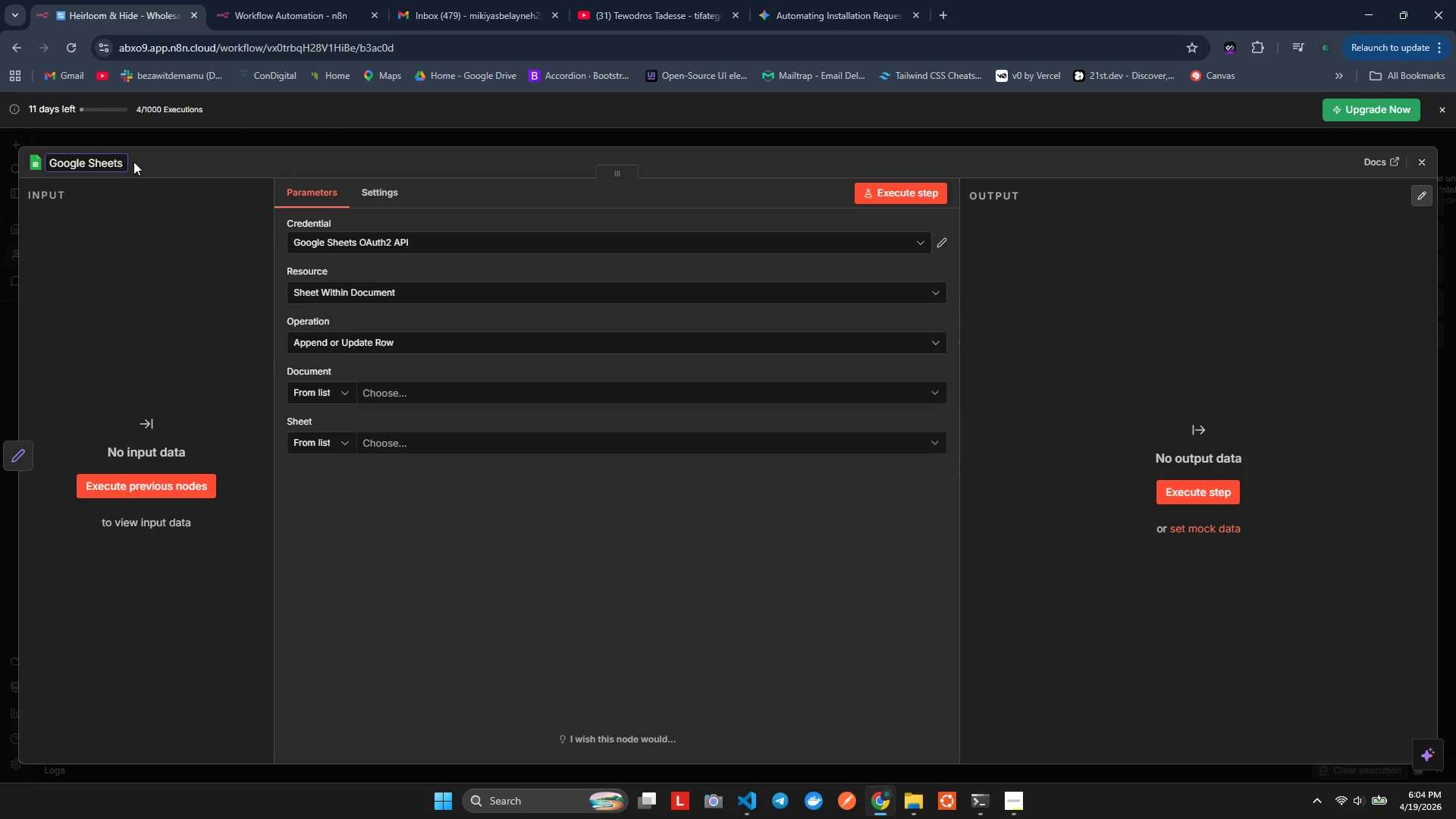 
wait(8.98)
 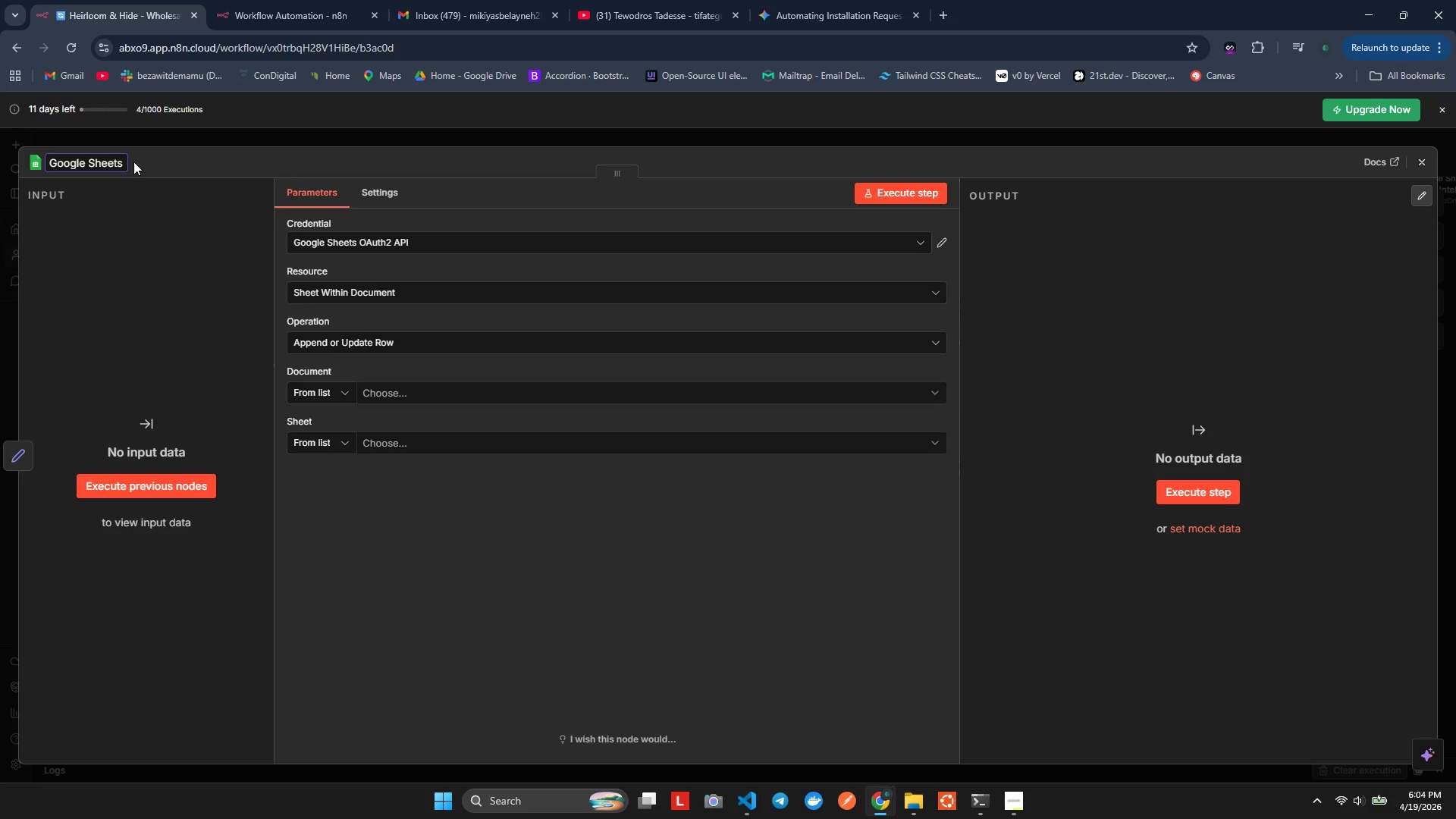 
type( - ter 3 Final Update)
 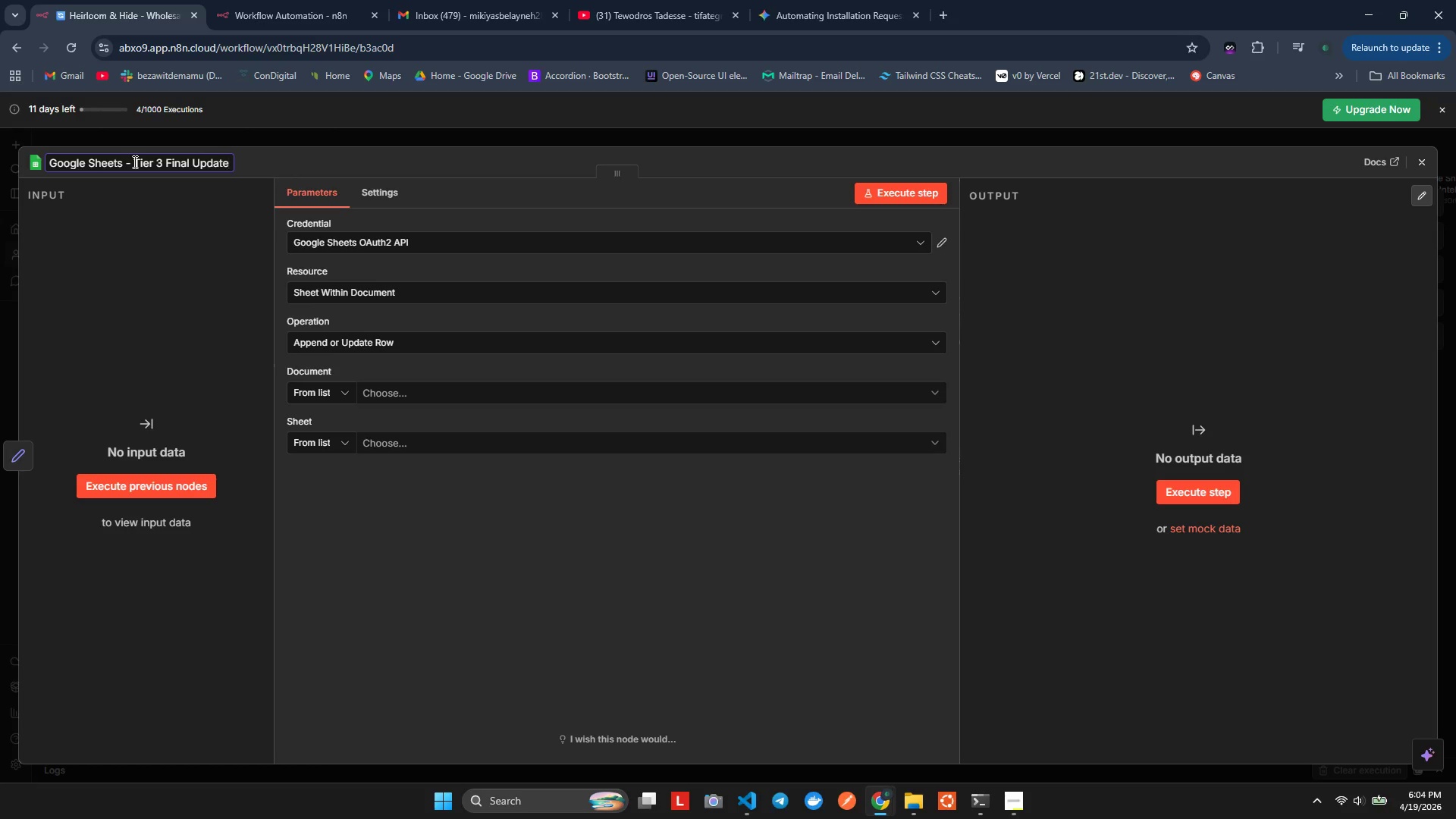 
left_click([168, 265])